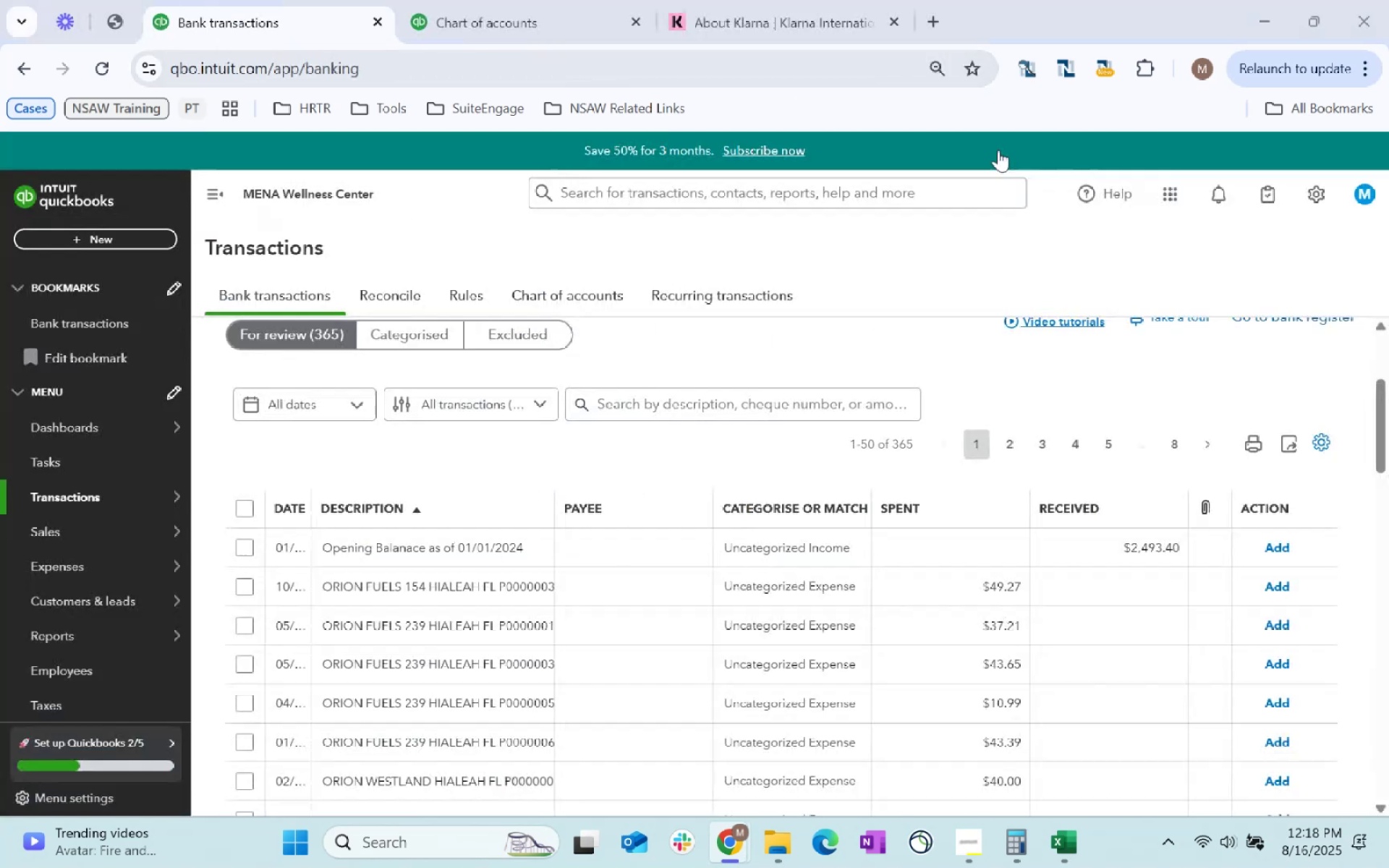 
key(Alt+Tab)
 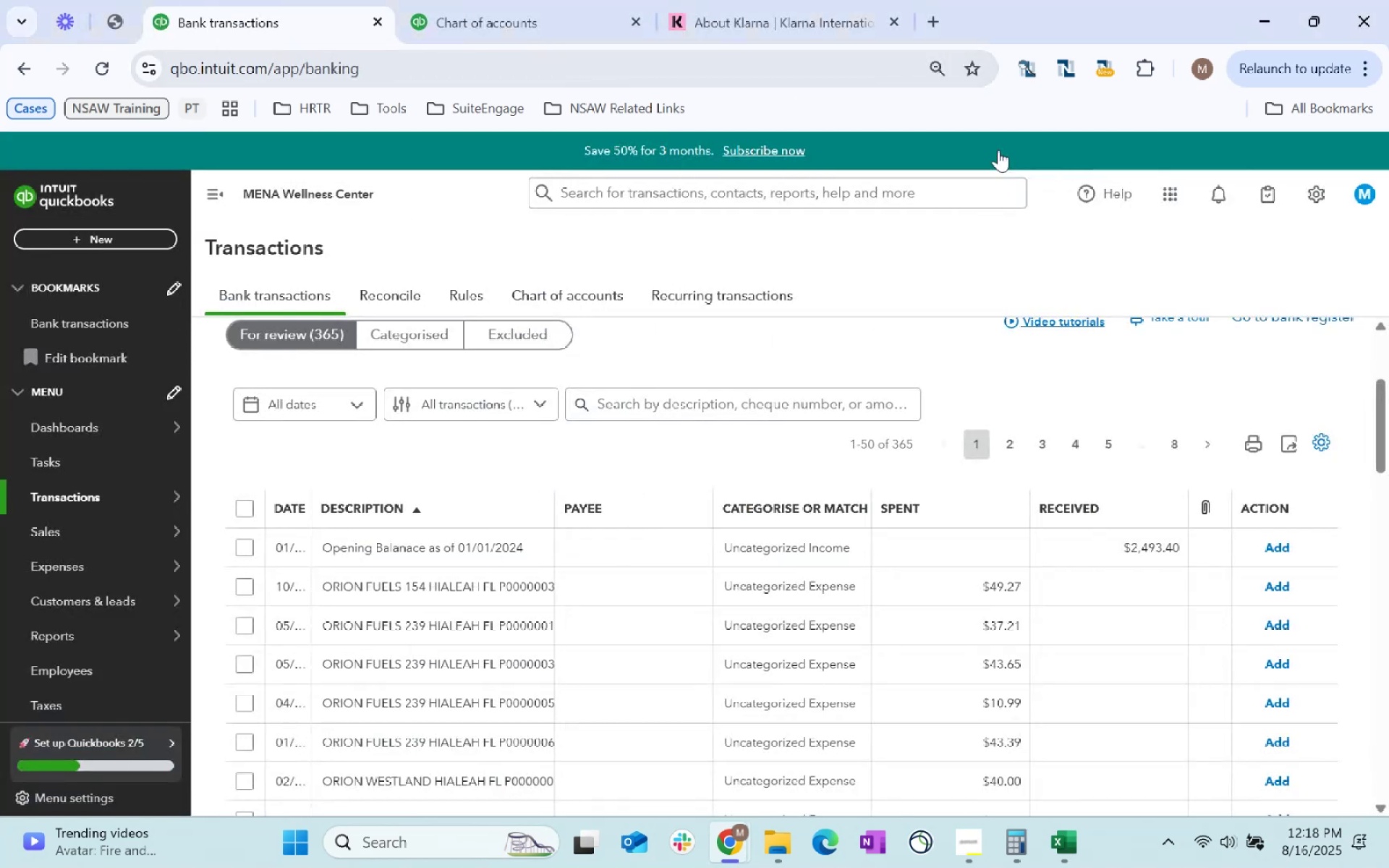 
key(Alt+Tab)
 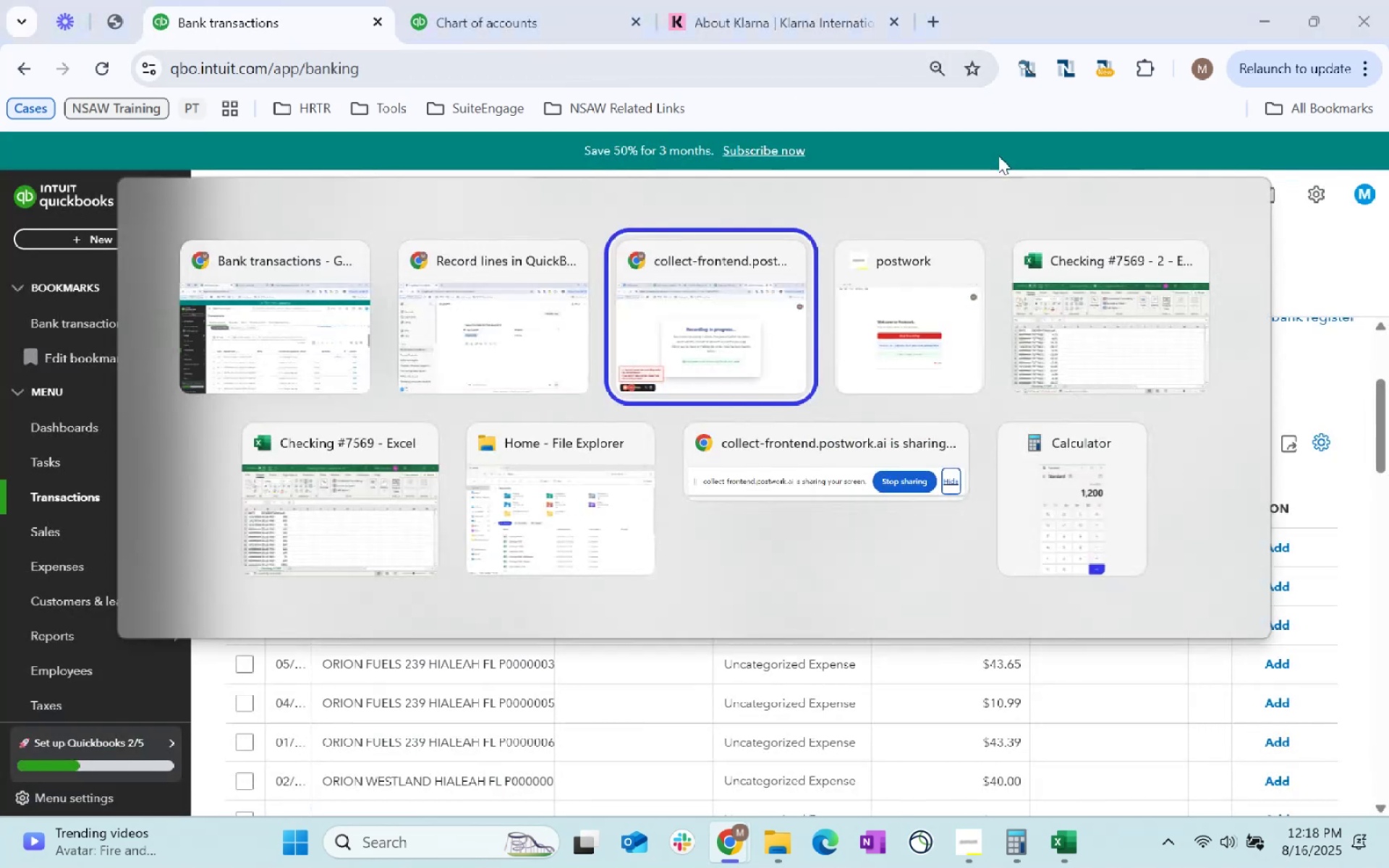 
key(Alt+Tab)
 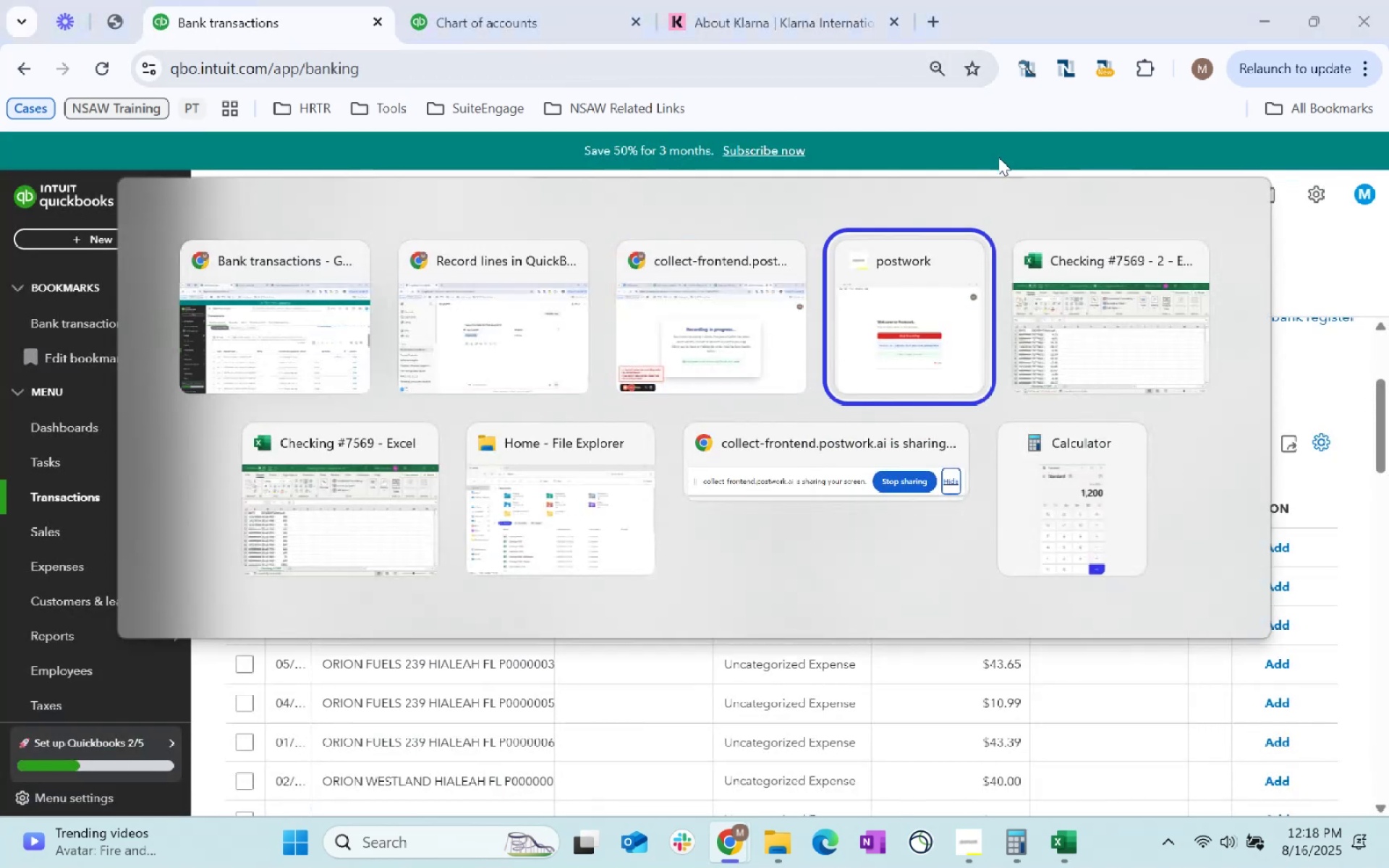 
key(Alt+Tab)
 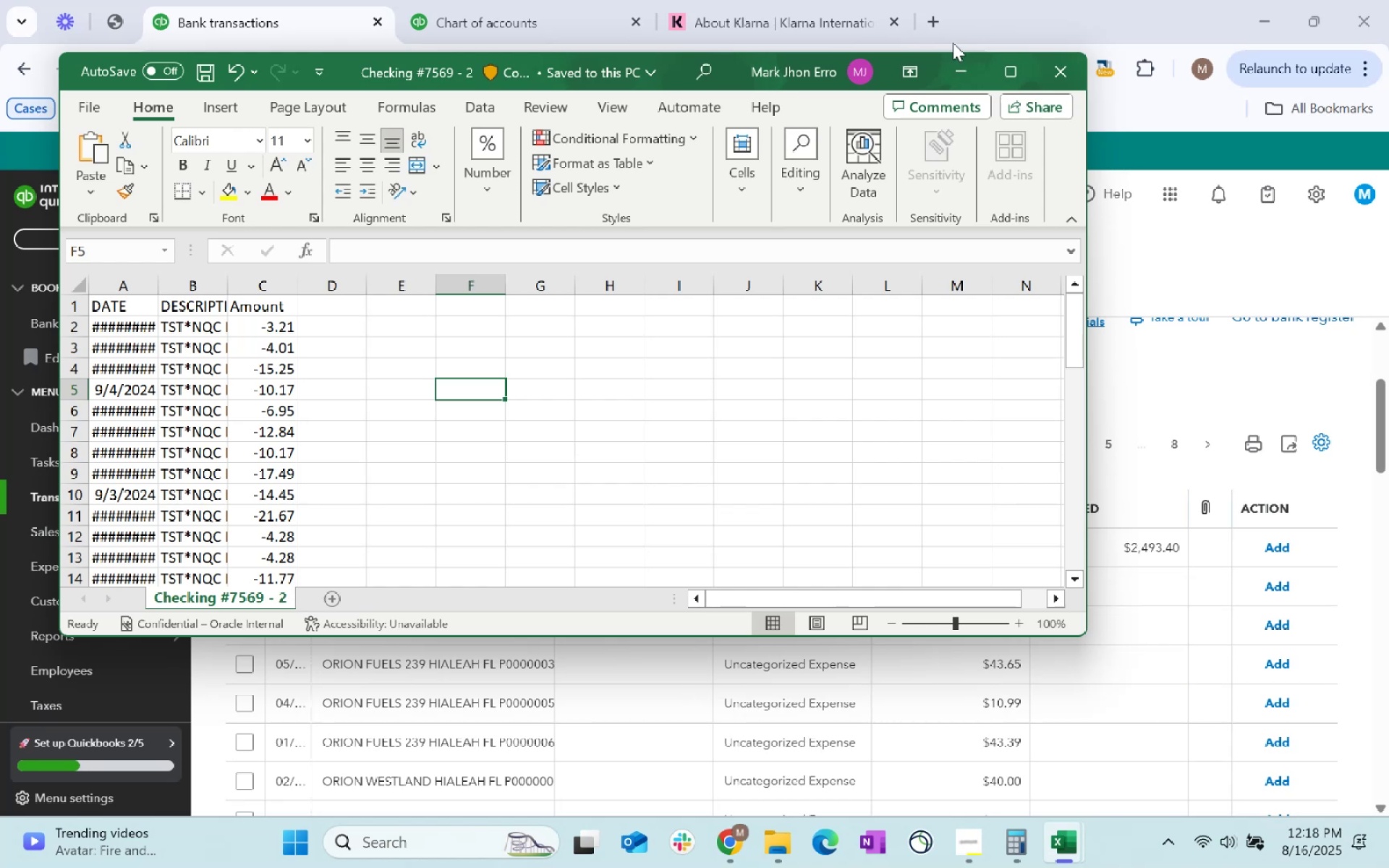 
left_click([1055, 72])
 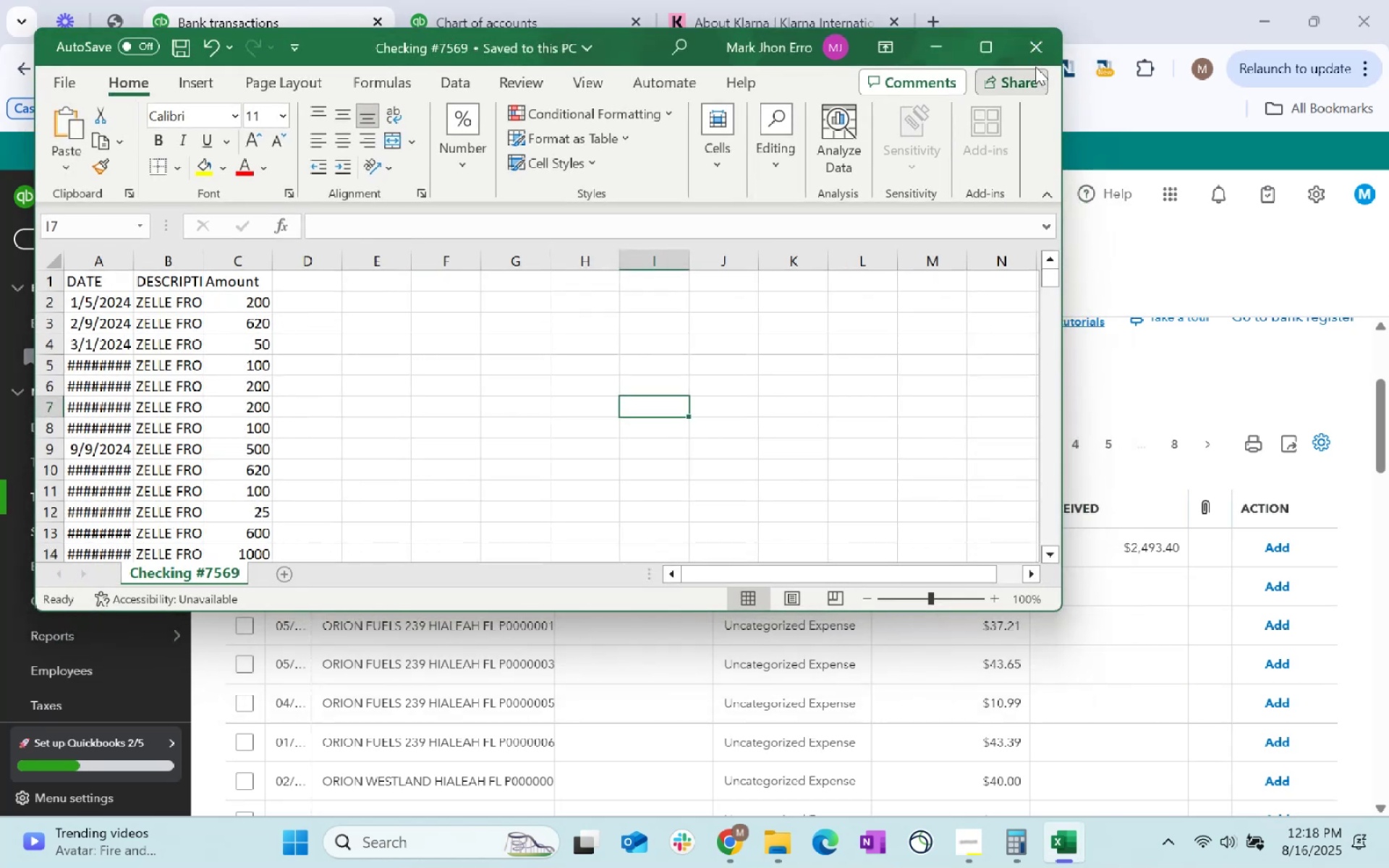 
left_click([1040, 59])
 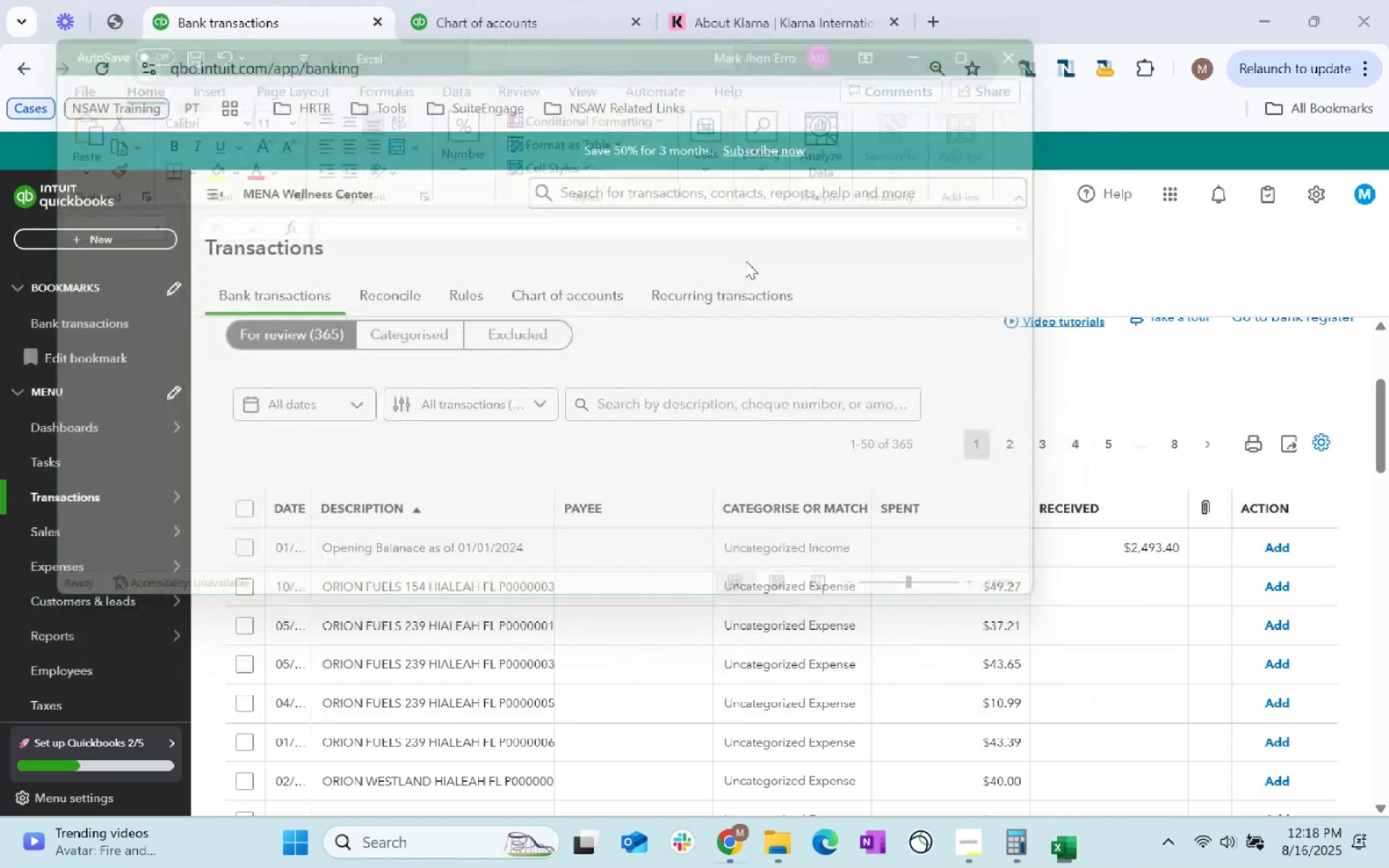 
key(Alt+Tab)
 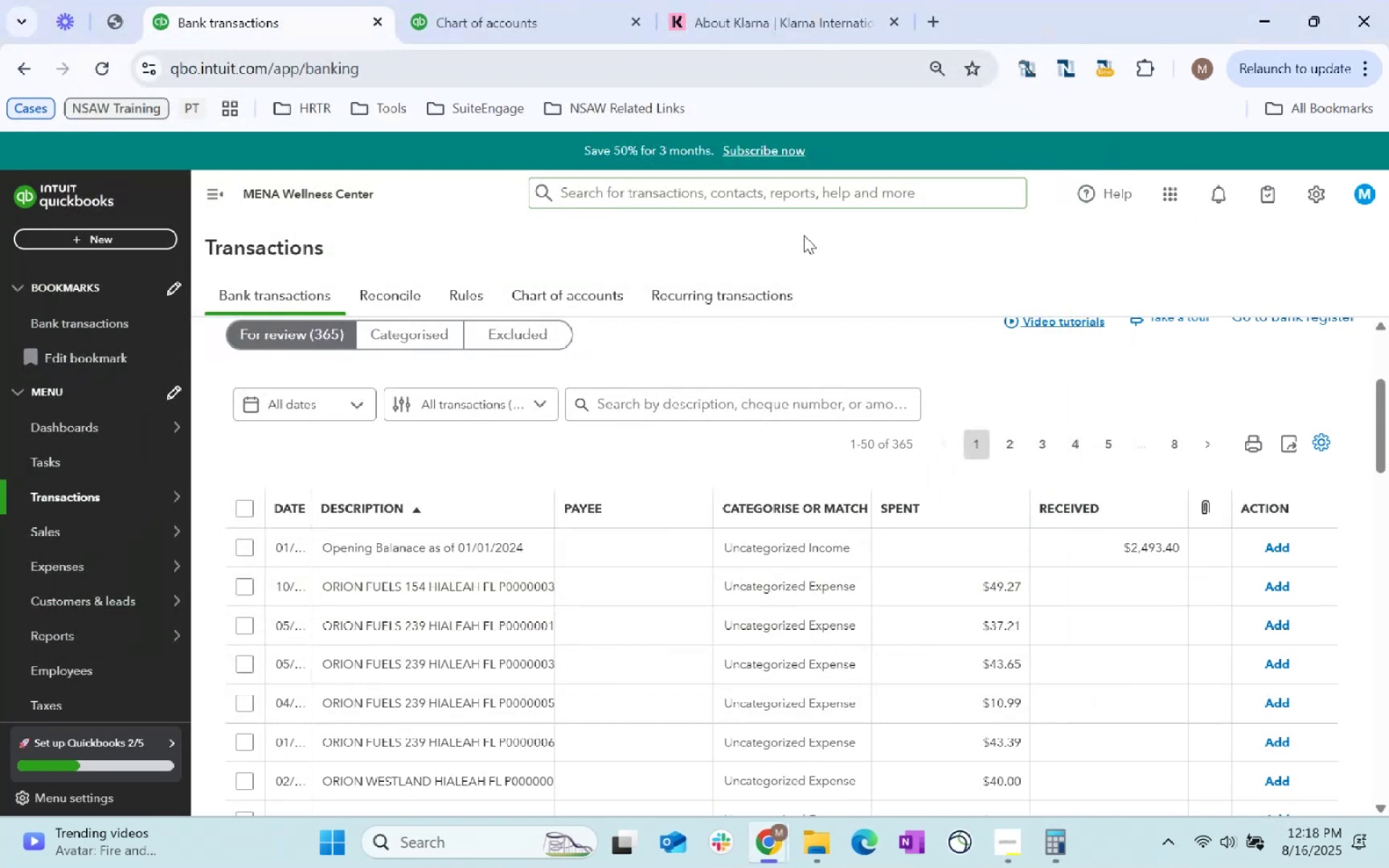 
key(Alt+Tab)
 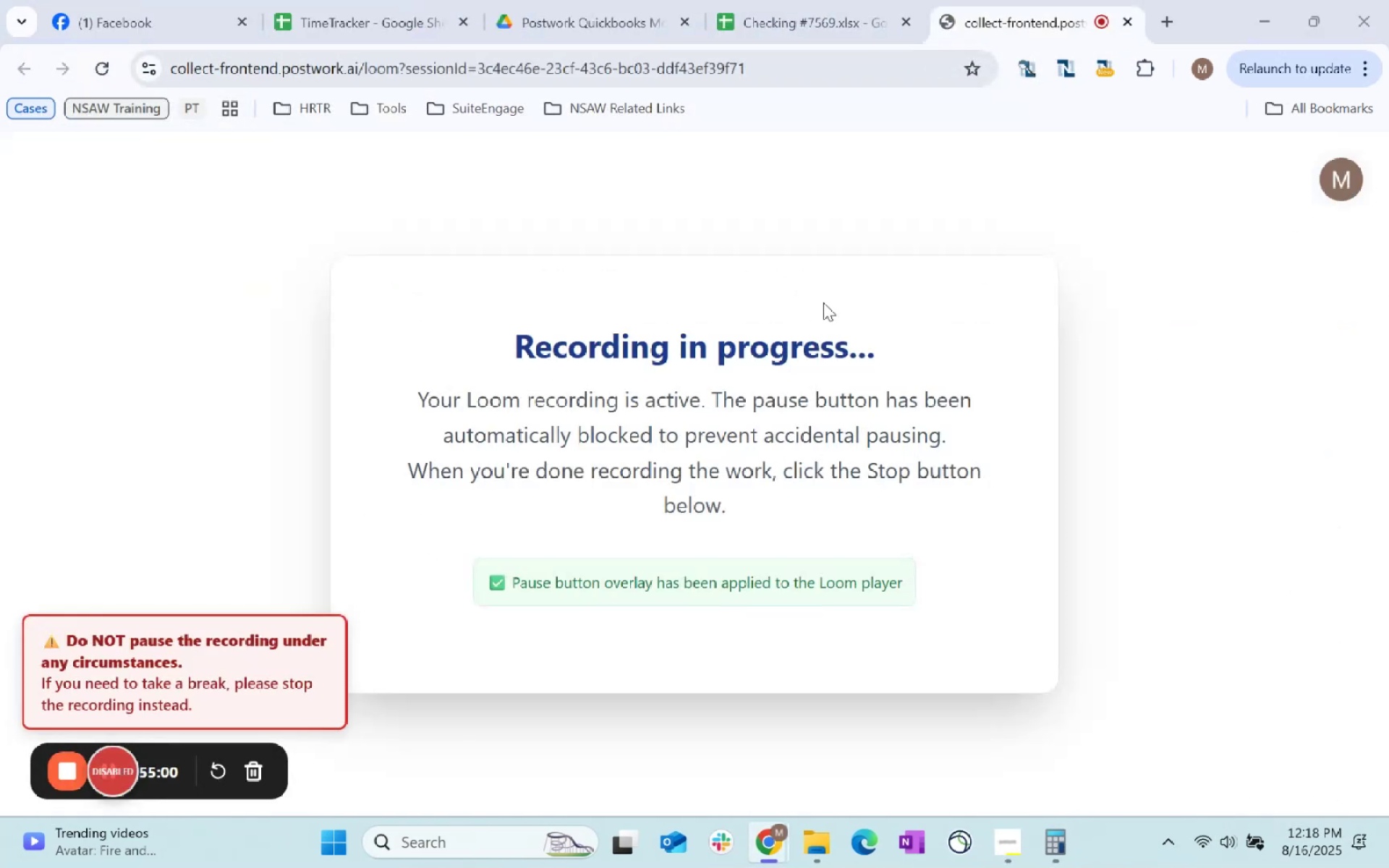 
left_click([762, 0])
 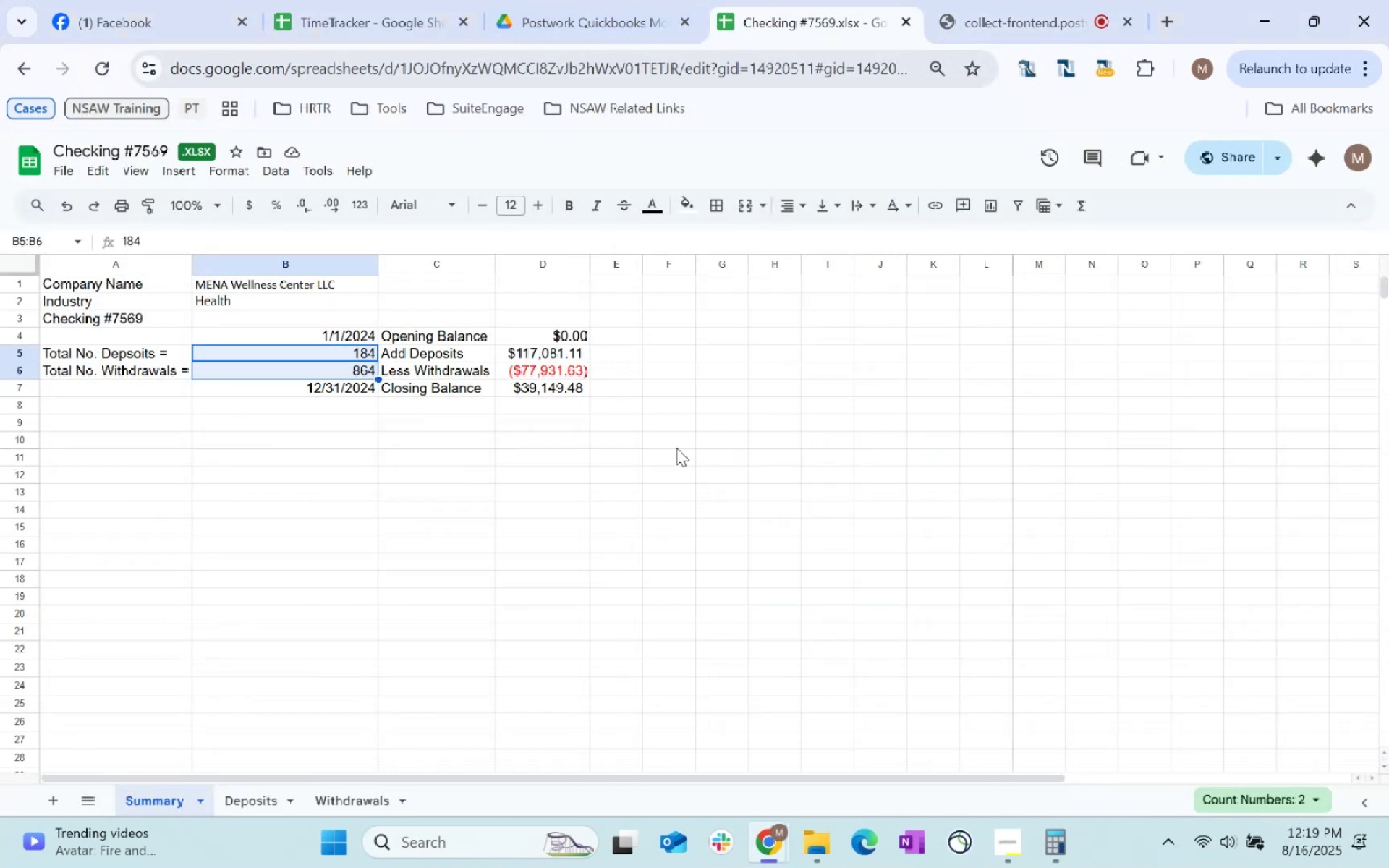 
key(Alt+AltLeft)
 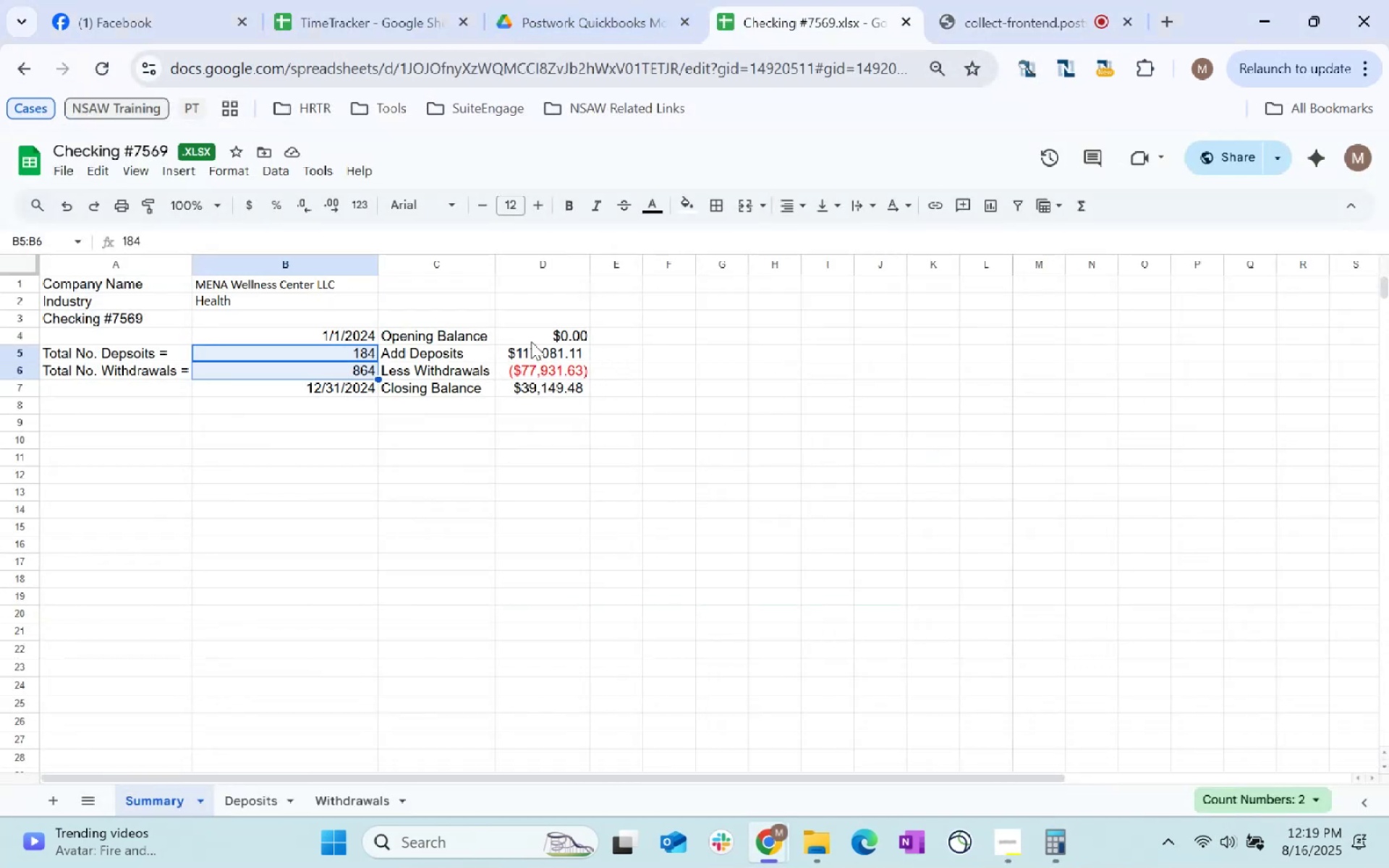 
key(Alt+Tab)
 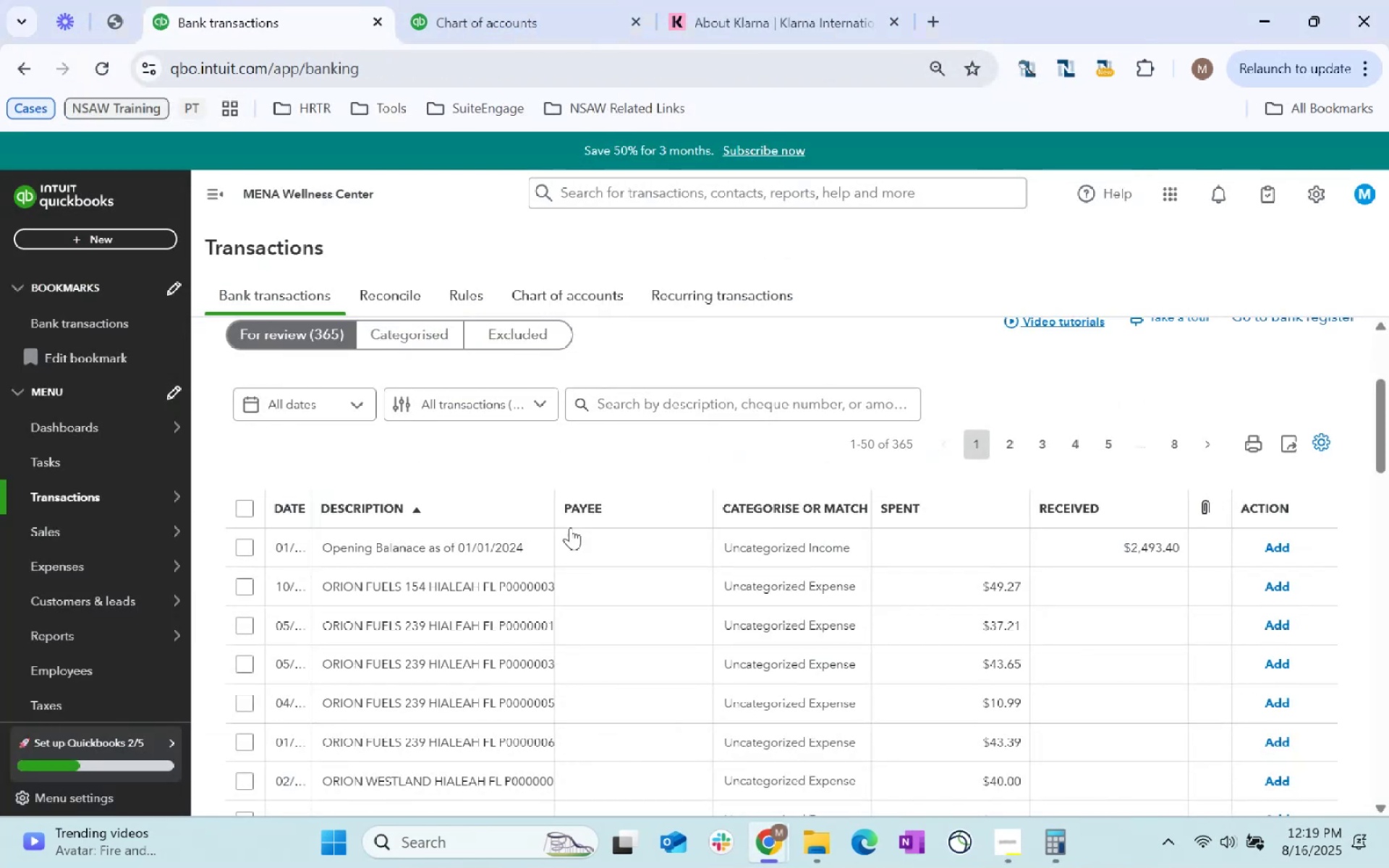 
left_click([245, 550])
 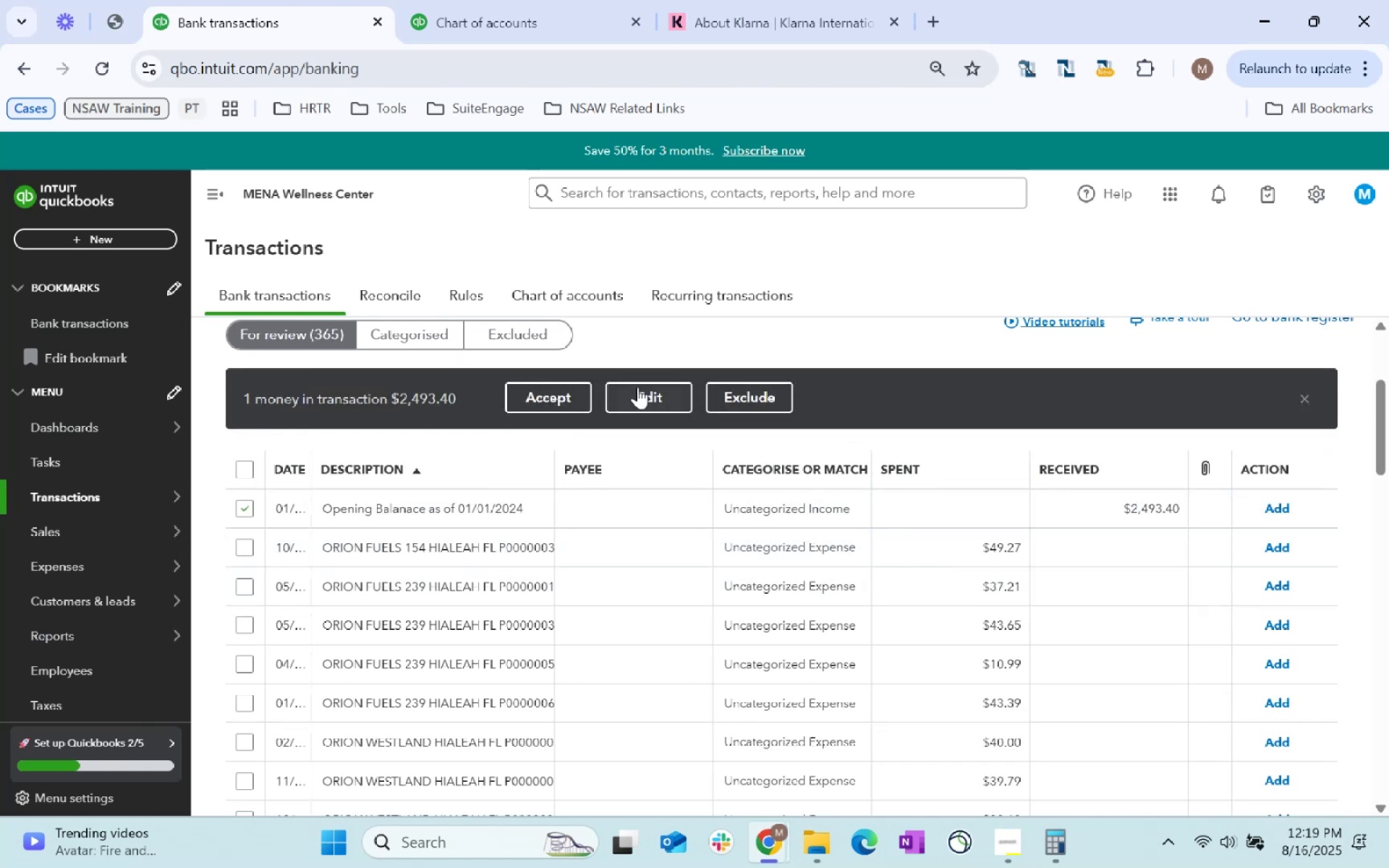 
left_click([674, 383])
 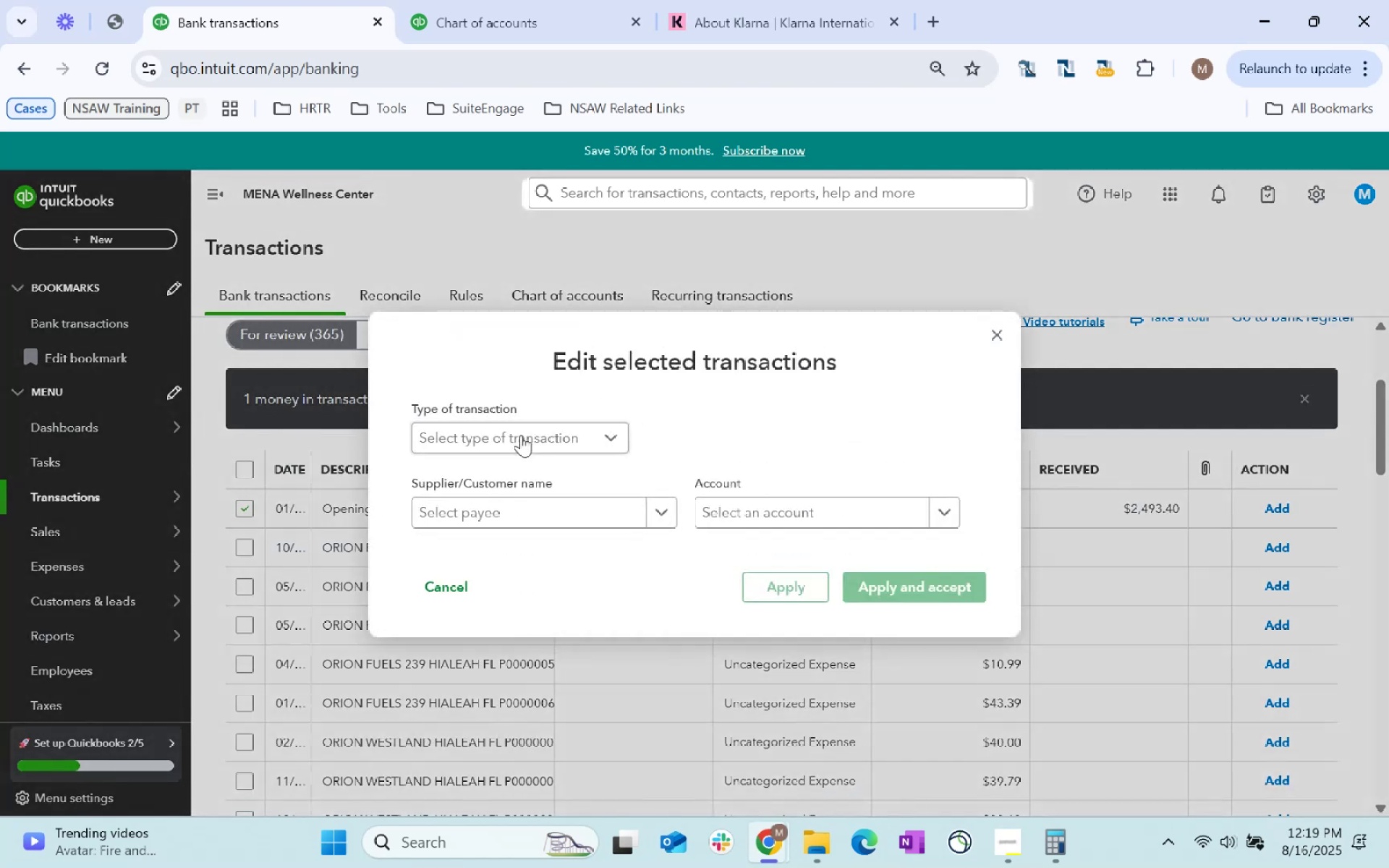 
left_click([593, 445])
 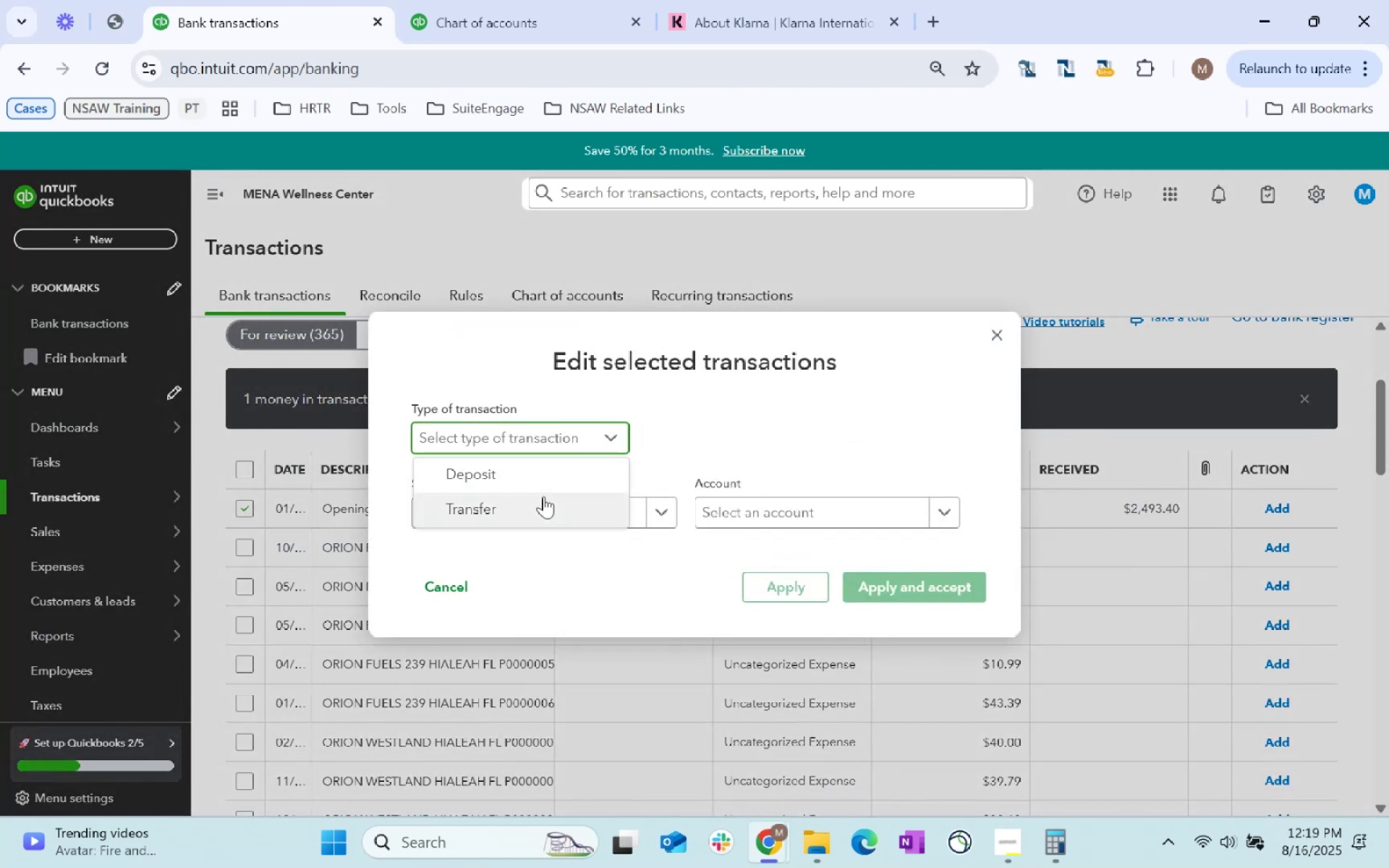 
left_click([542, 470])
 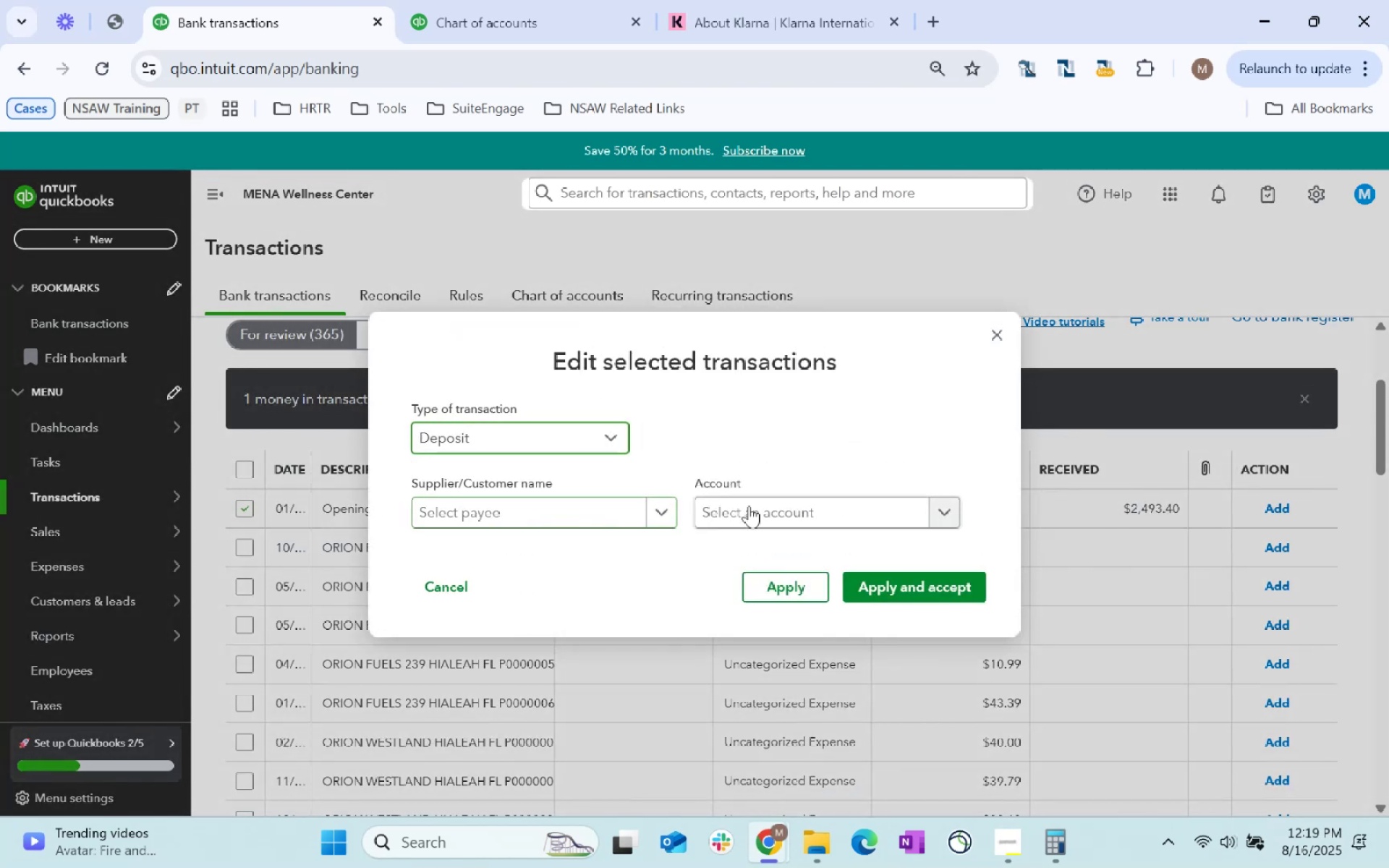 
left_click([810, 506])
 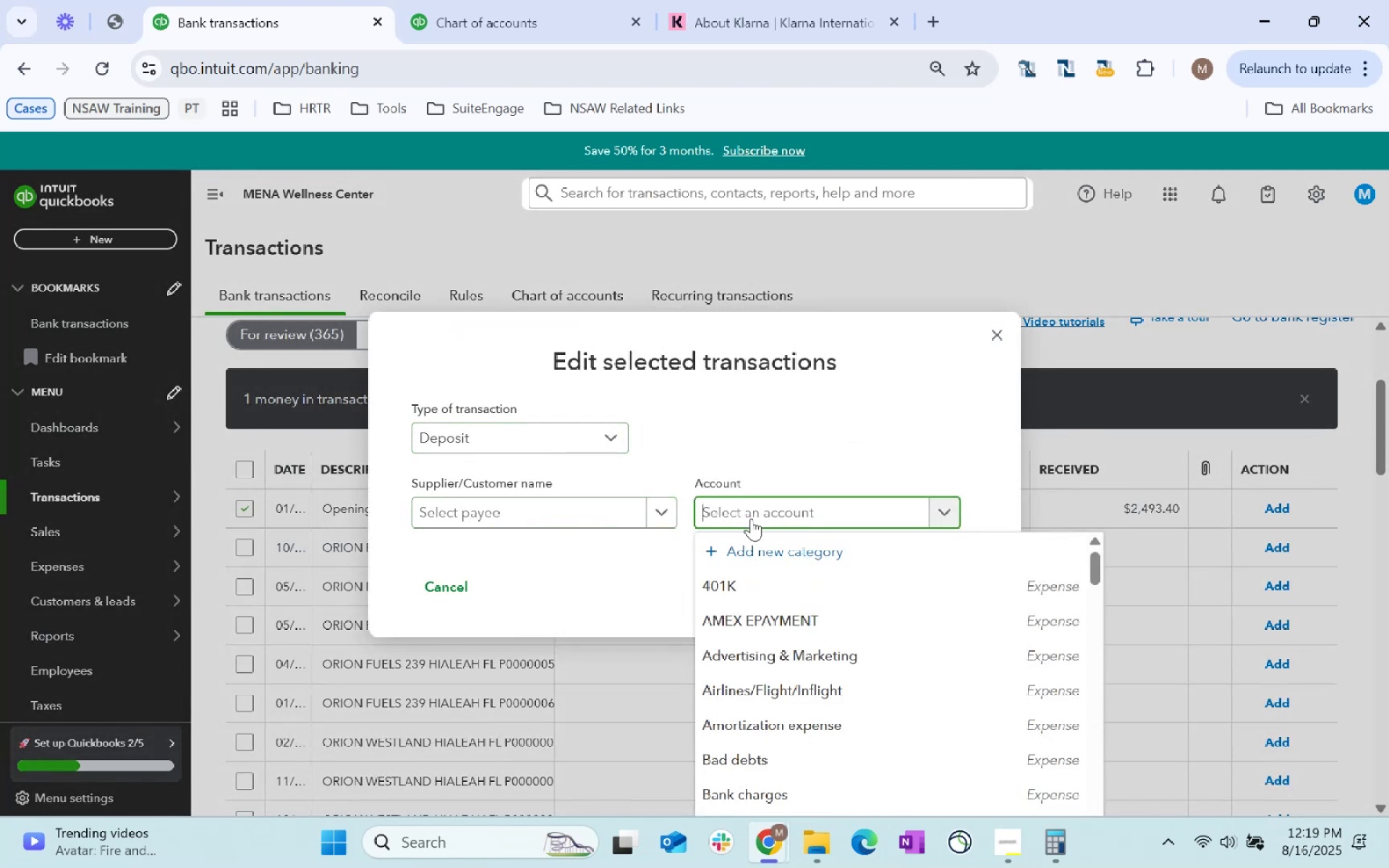 
type(cash)
 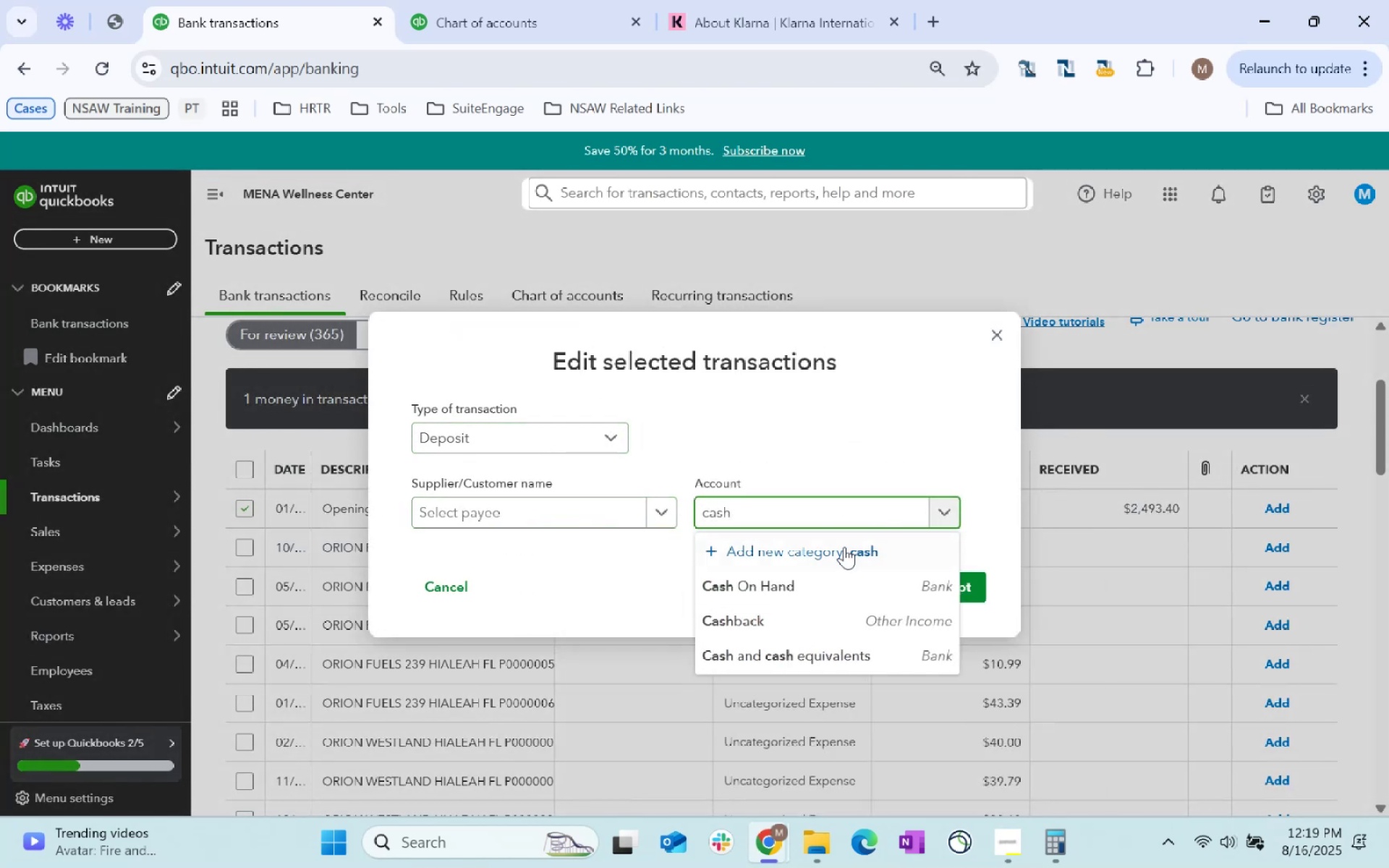 
left_click([838, 578])
 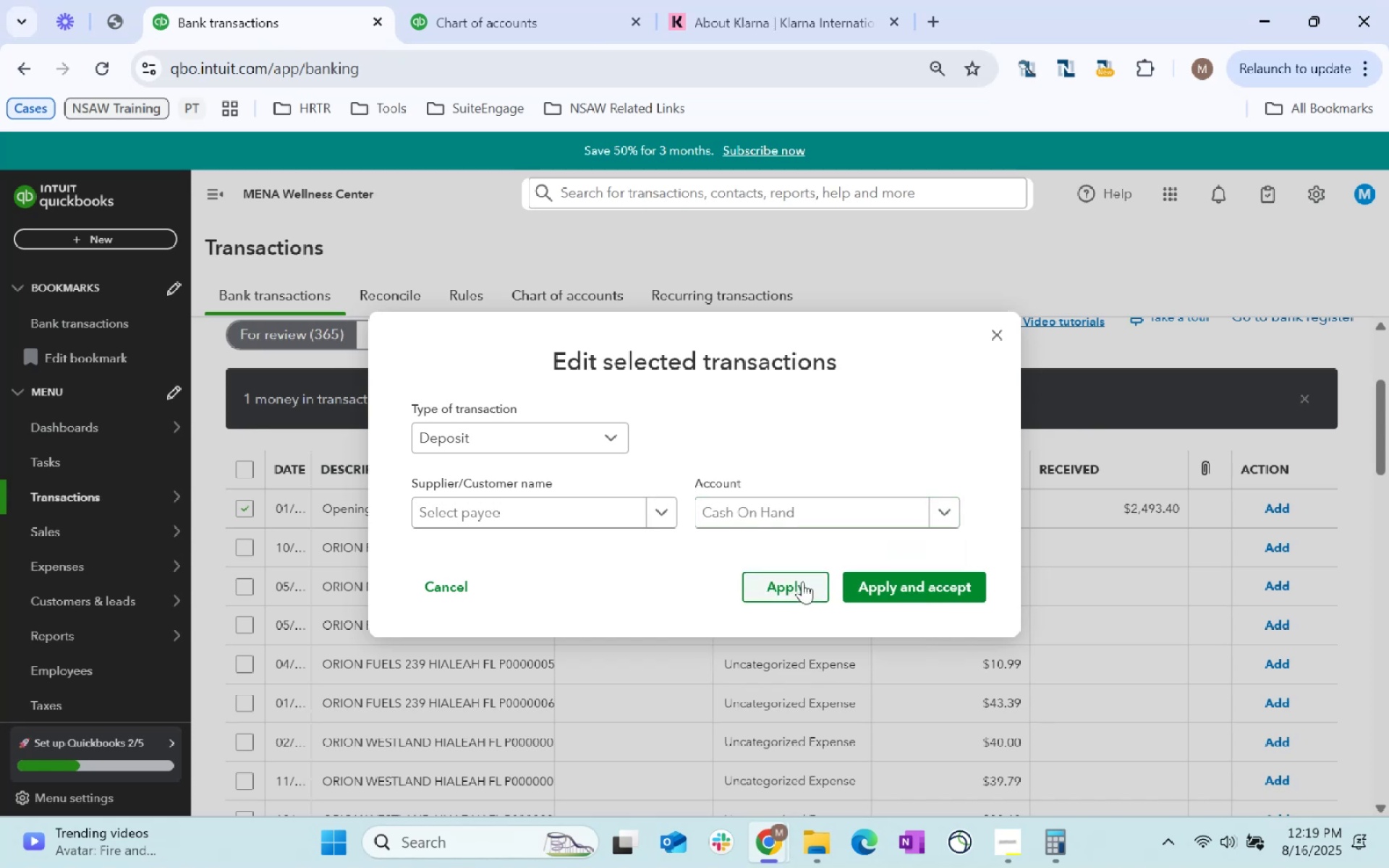 
left_click([799, 589])
 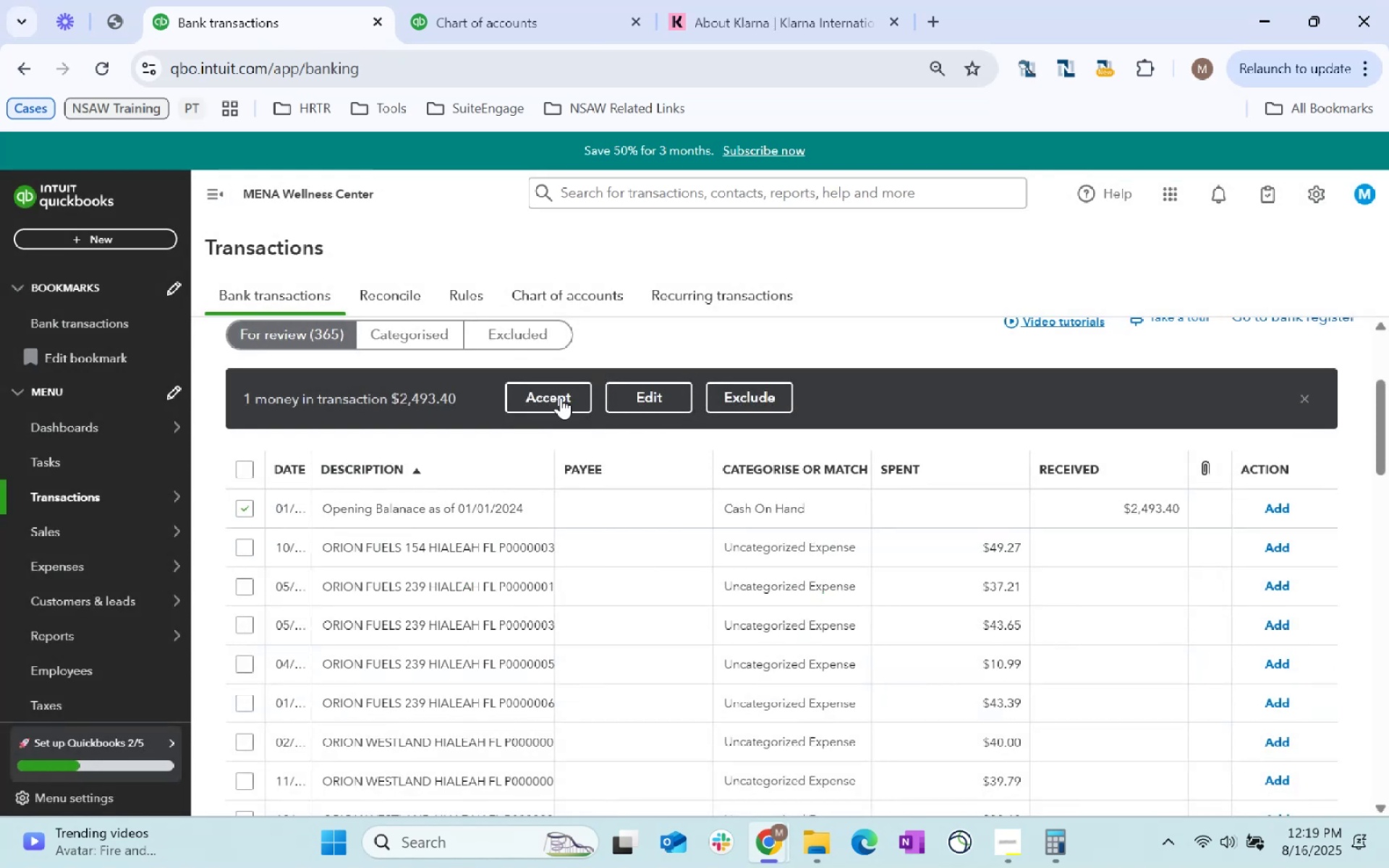 
double_click([572, 393])
 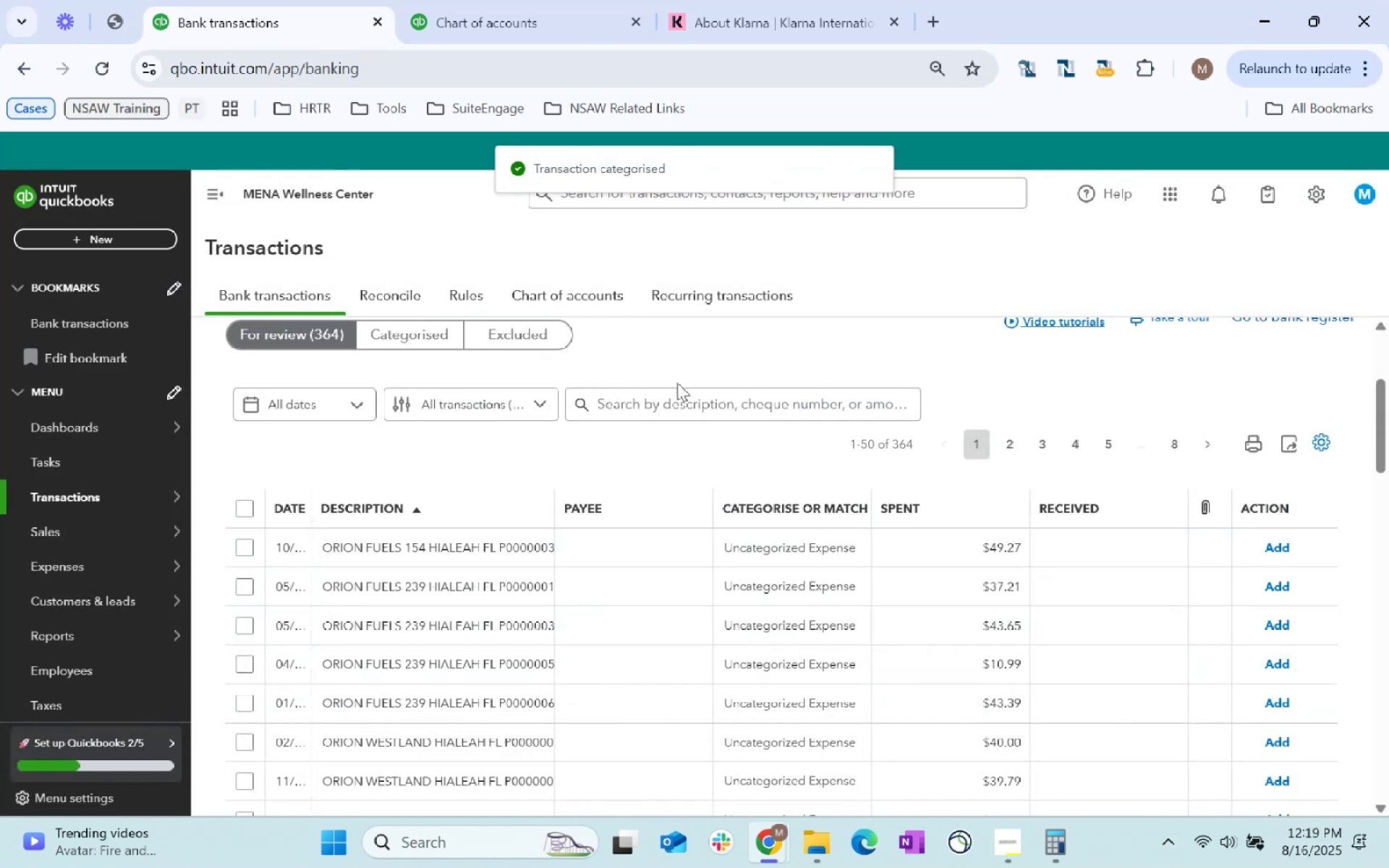 
type(orion)
 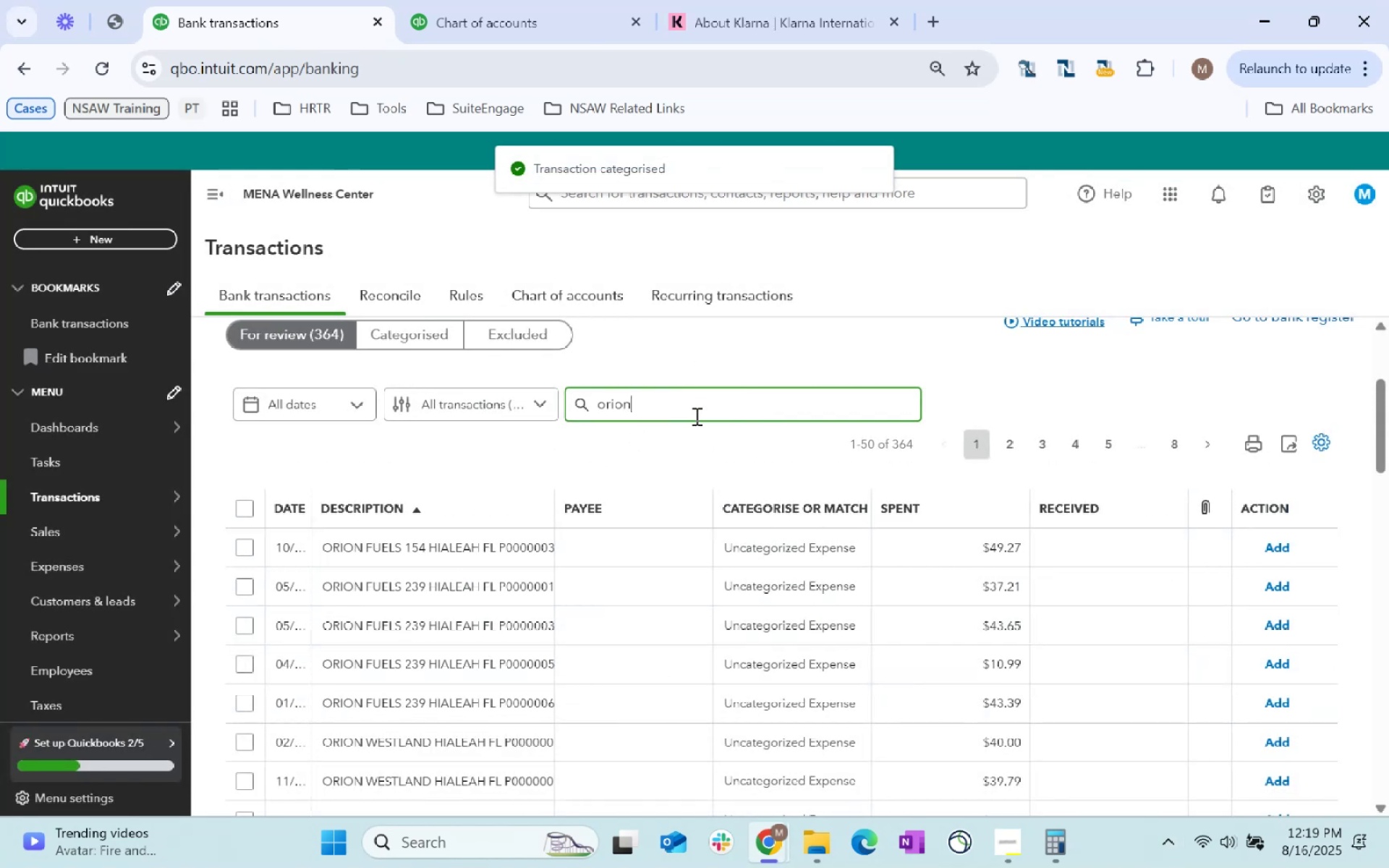 
key(Enter)
 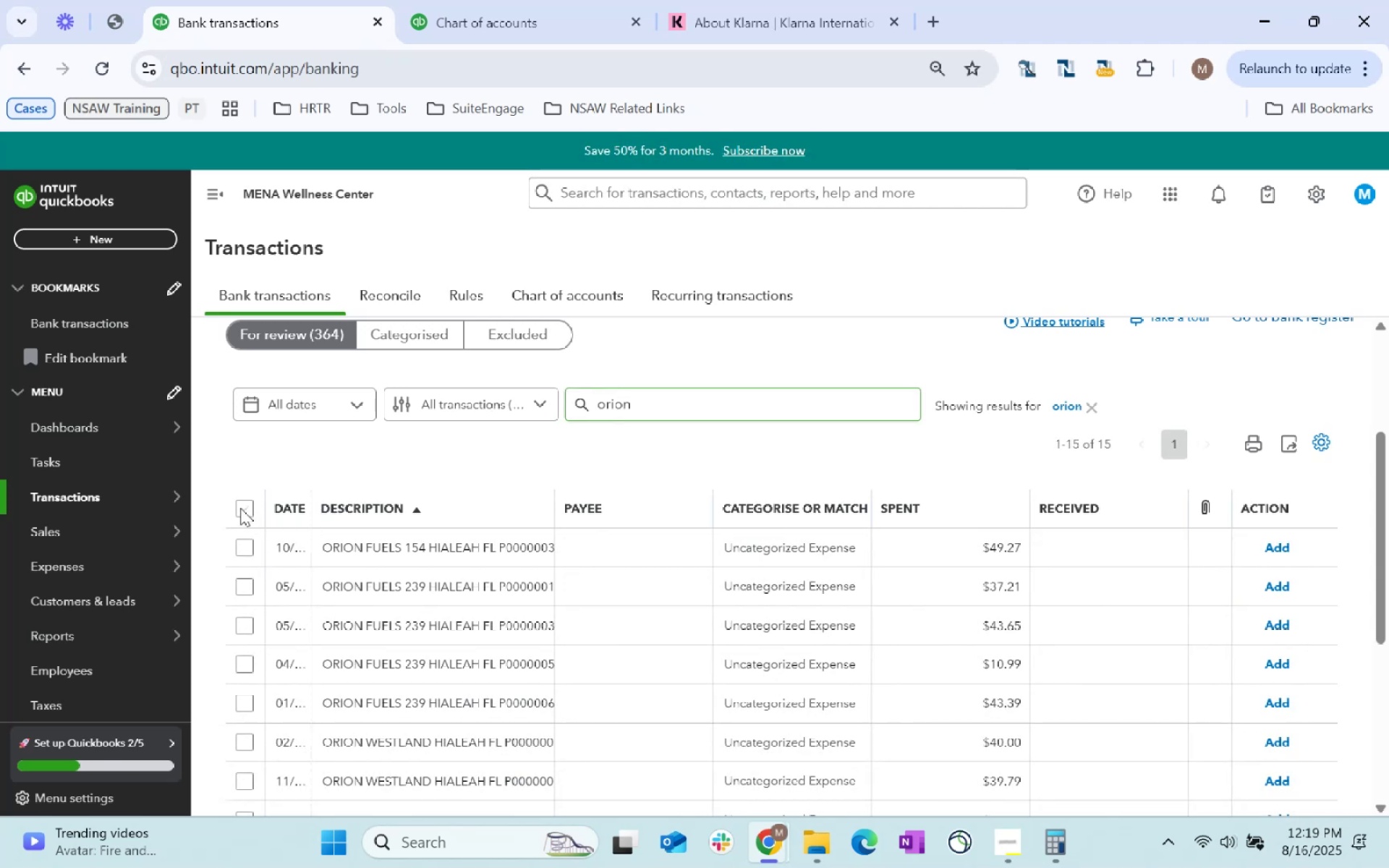 
left_click([673, 399])
 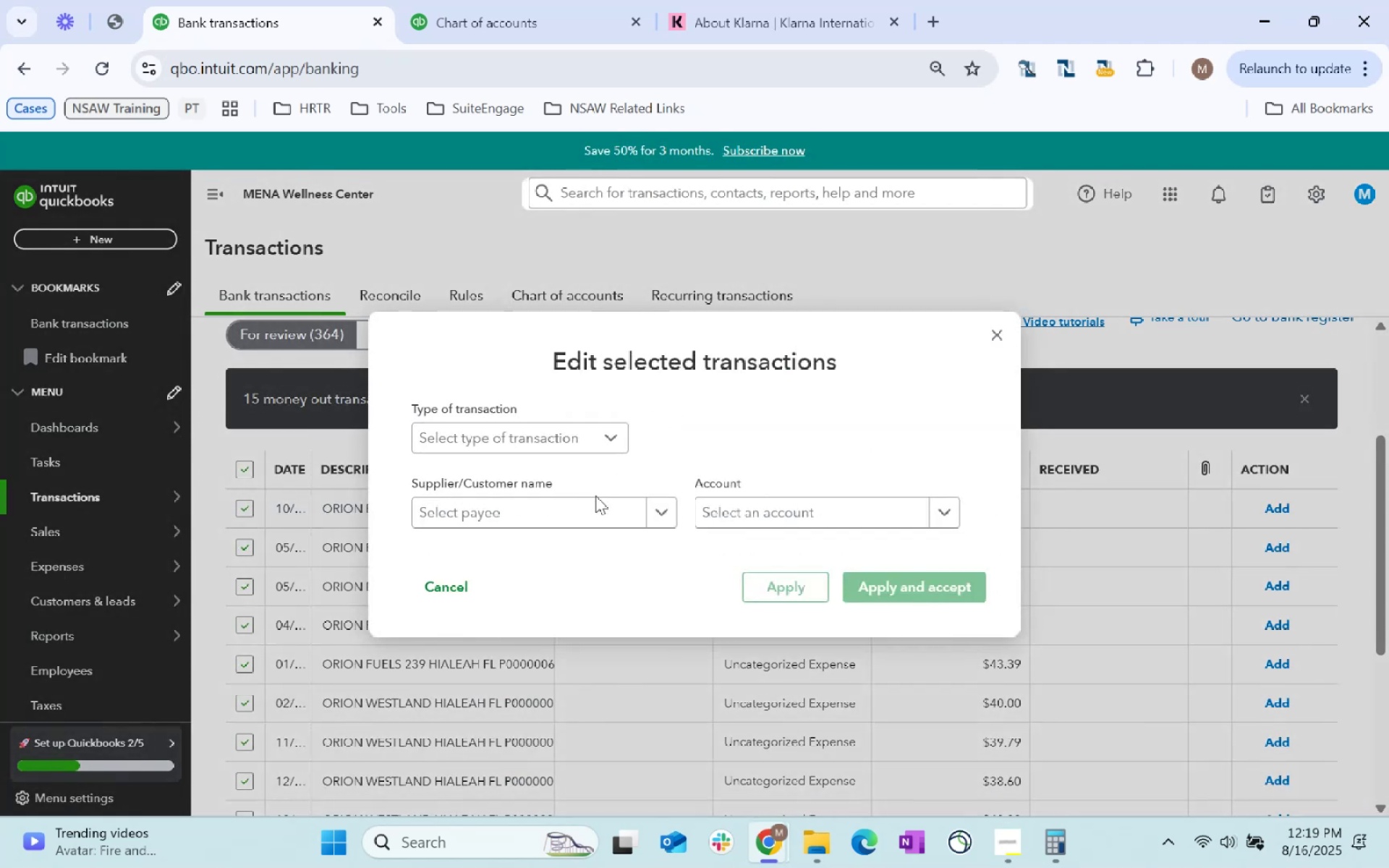 
left_click([576, 508])
 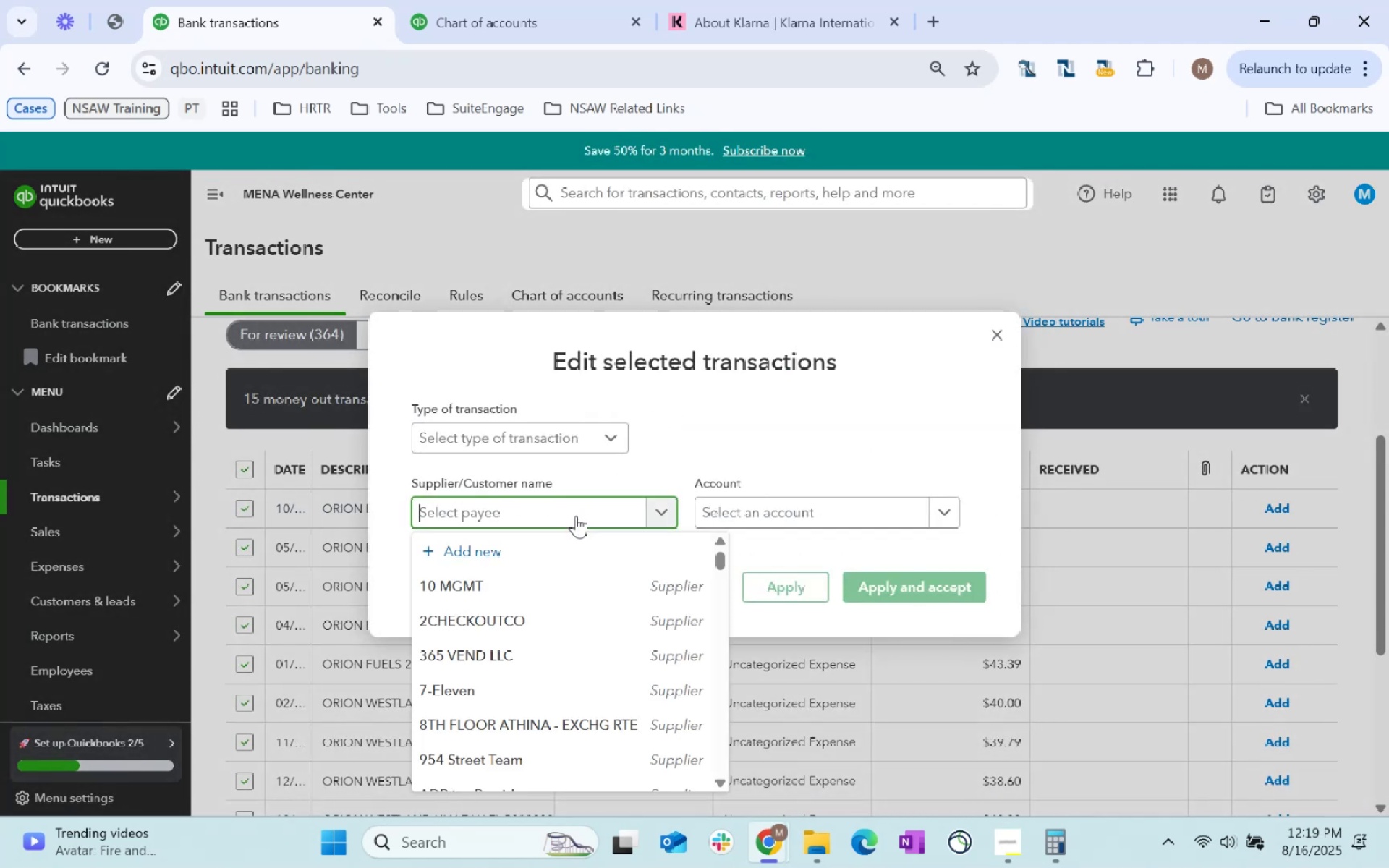 
type(Orion Fuel)
key(Tab)
 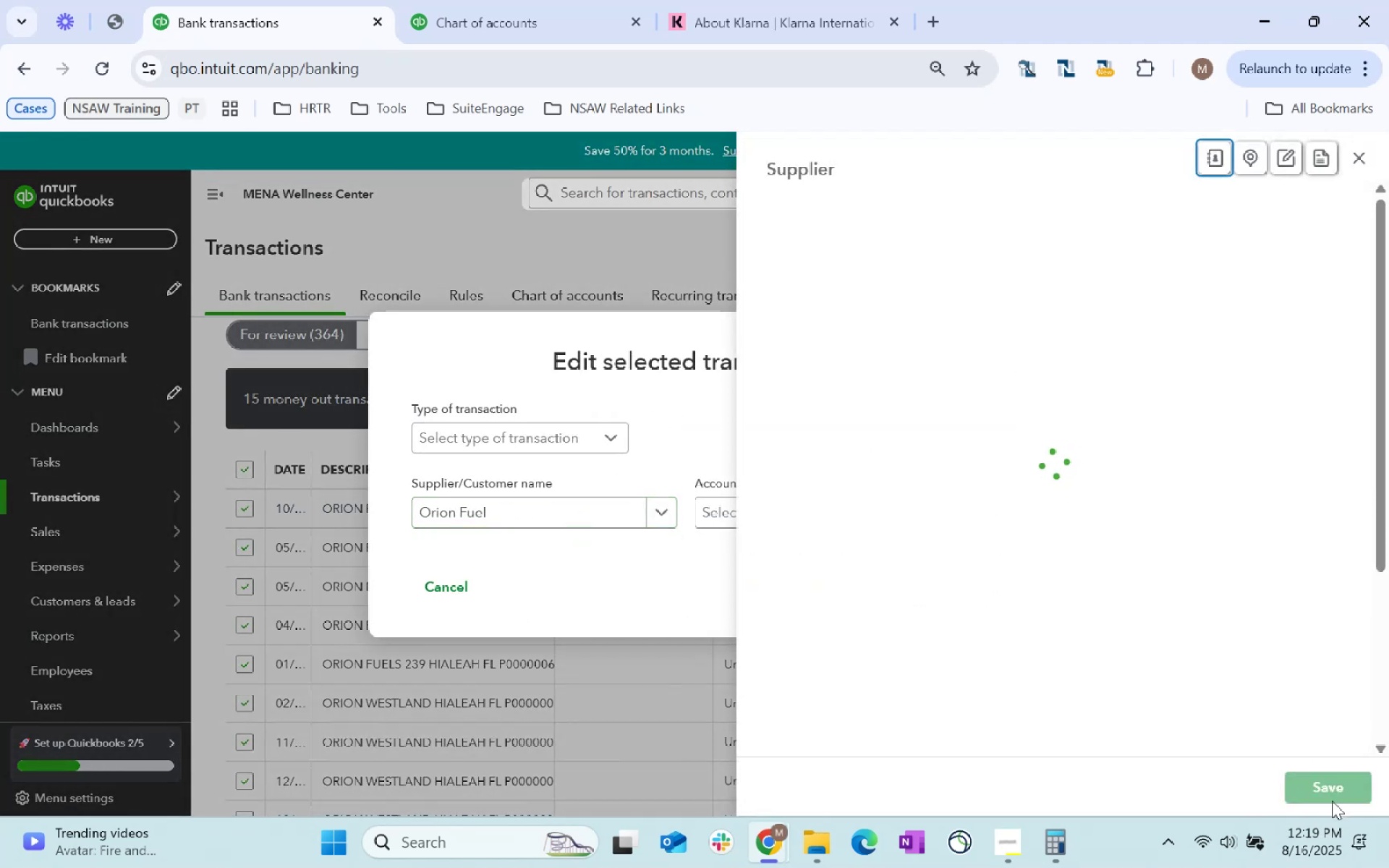 
left_click([1334, 796])
 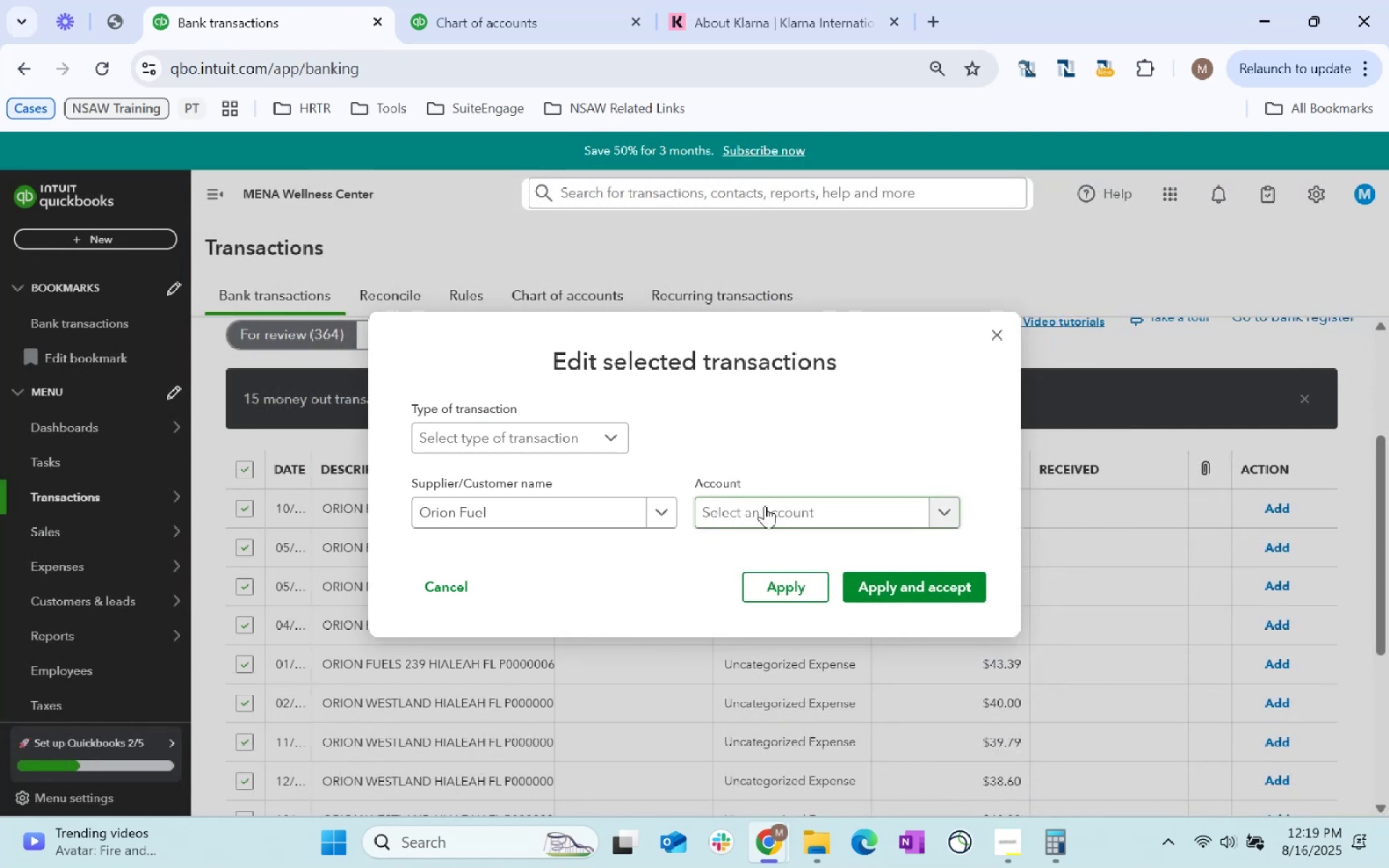 
key(Tab)
type(Fuel)
key(Tab)
 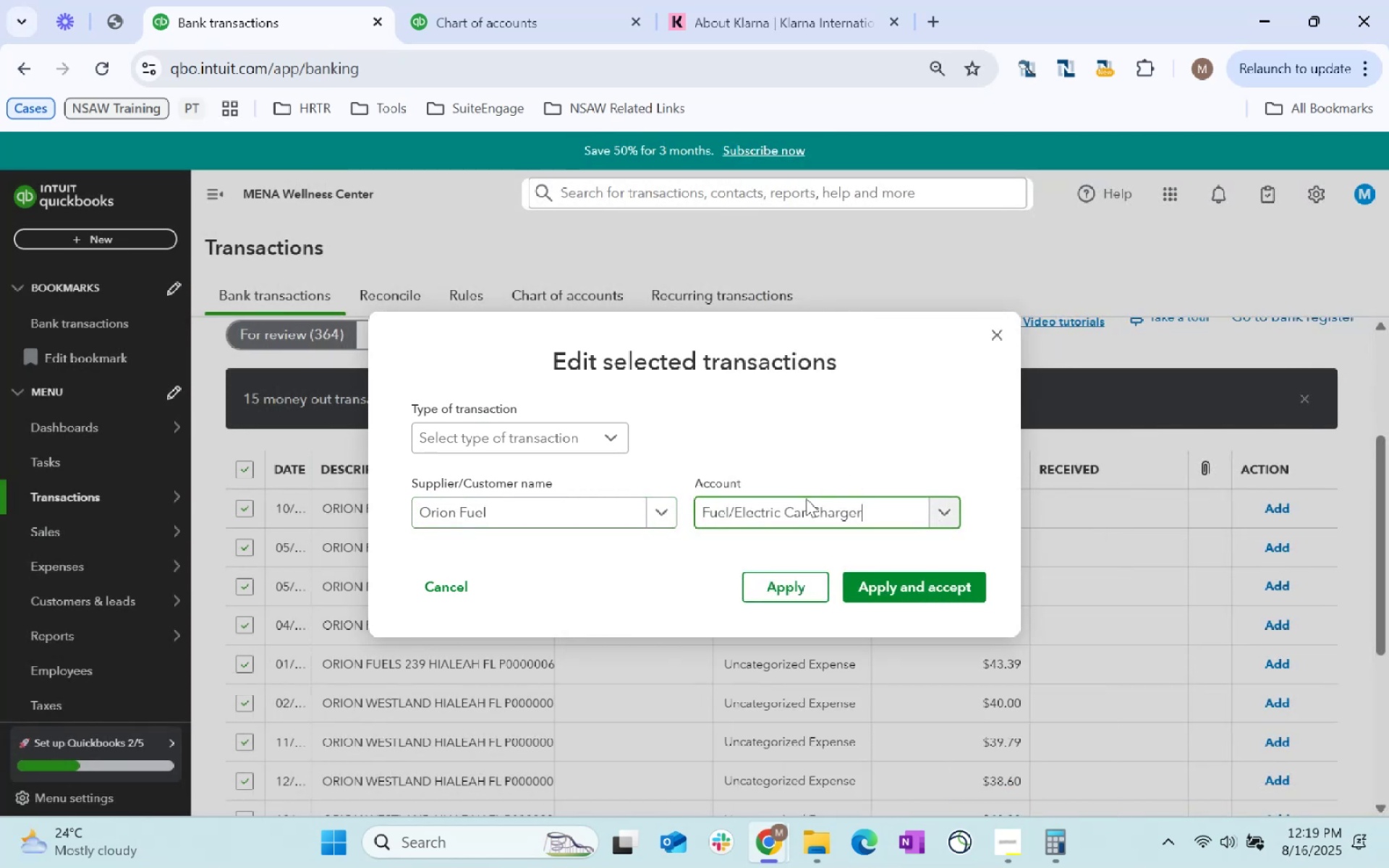 
left_click([796, 589])
 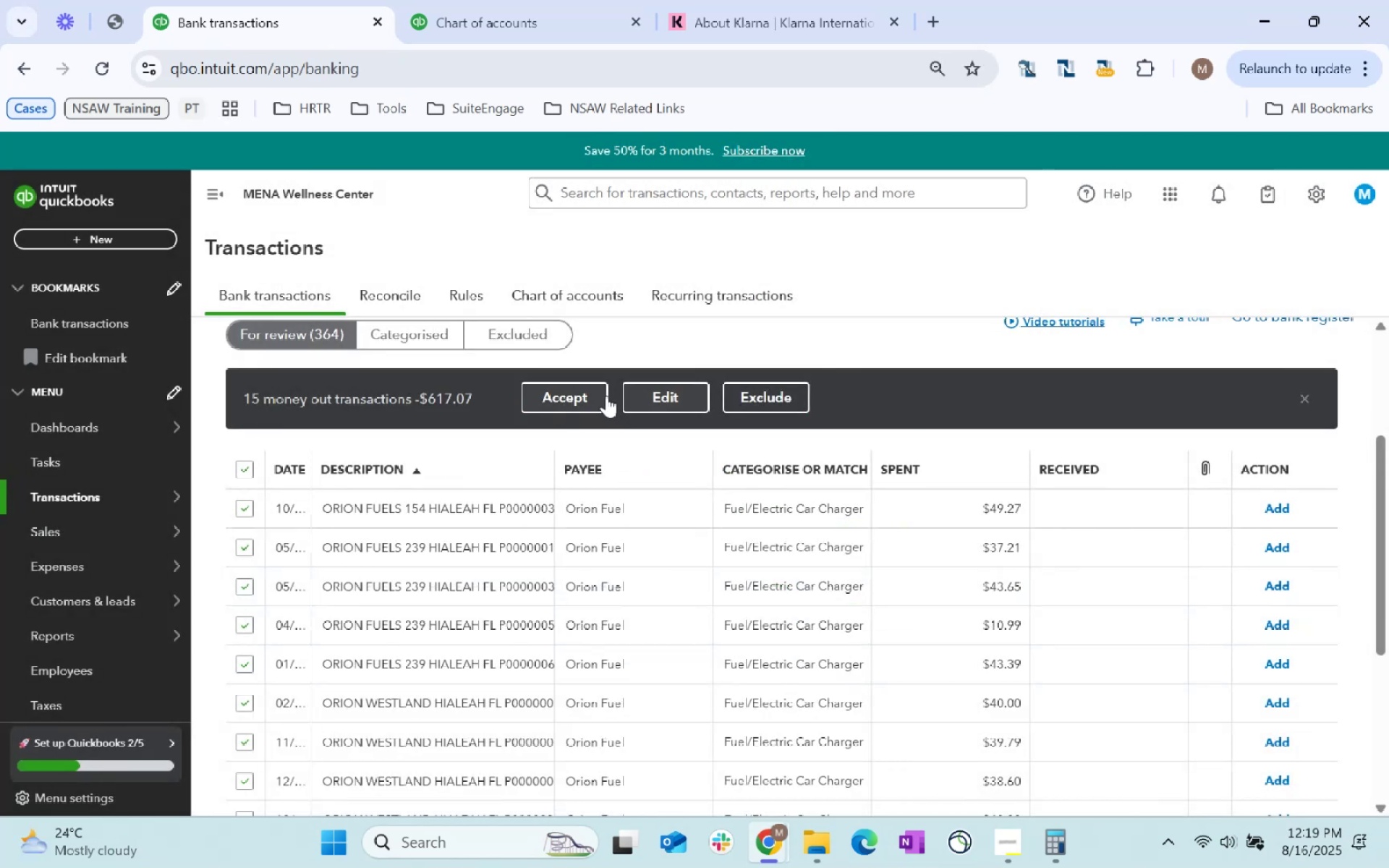 
left_click([592, 403])
 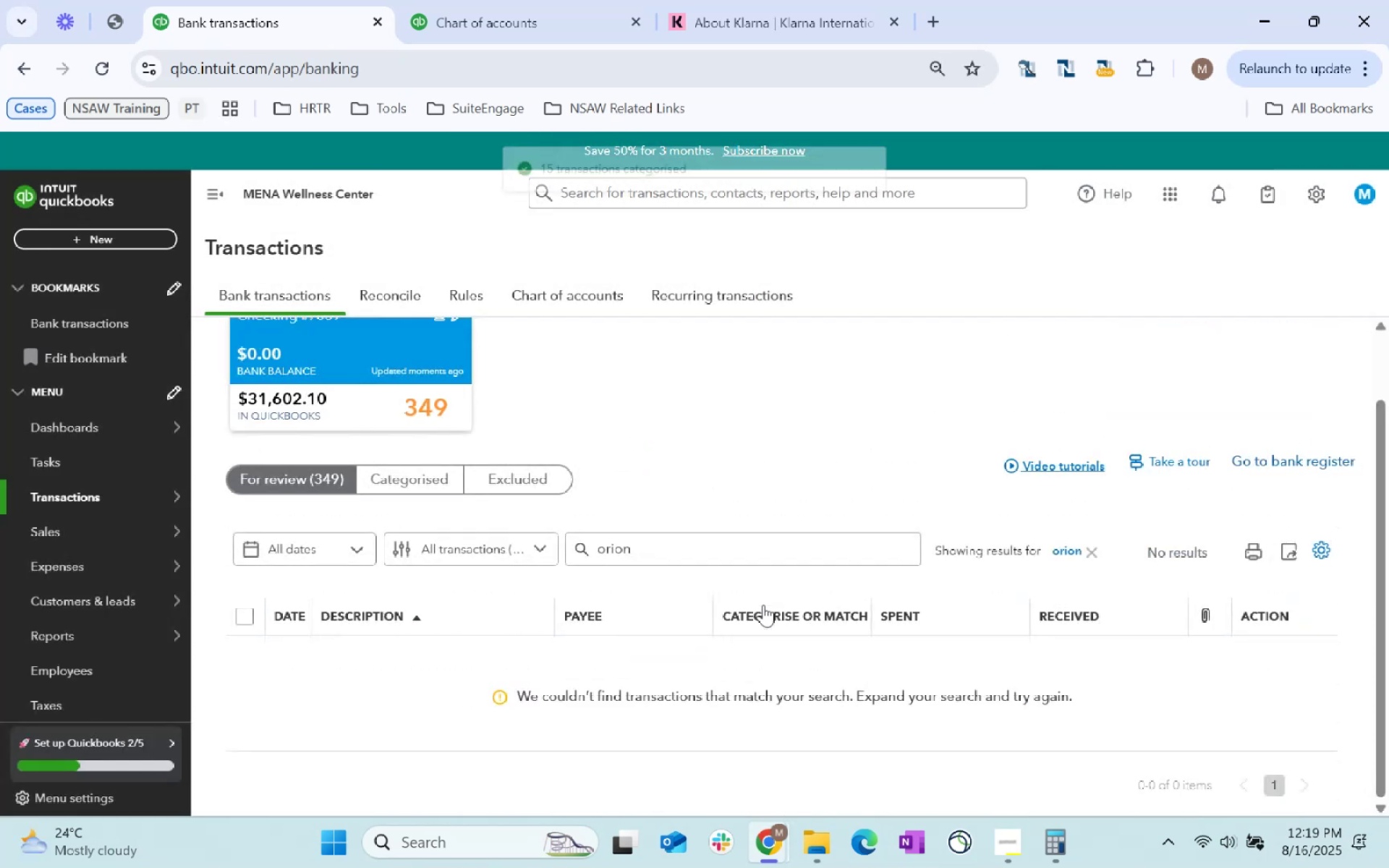 
left_click([1050, 545])
 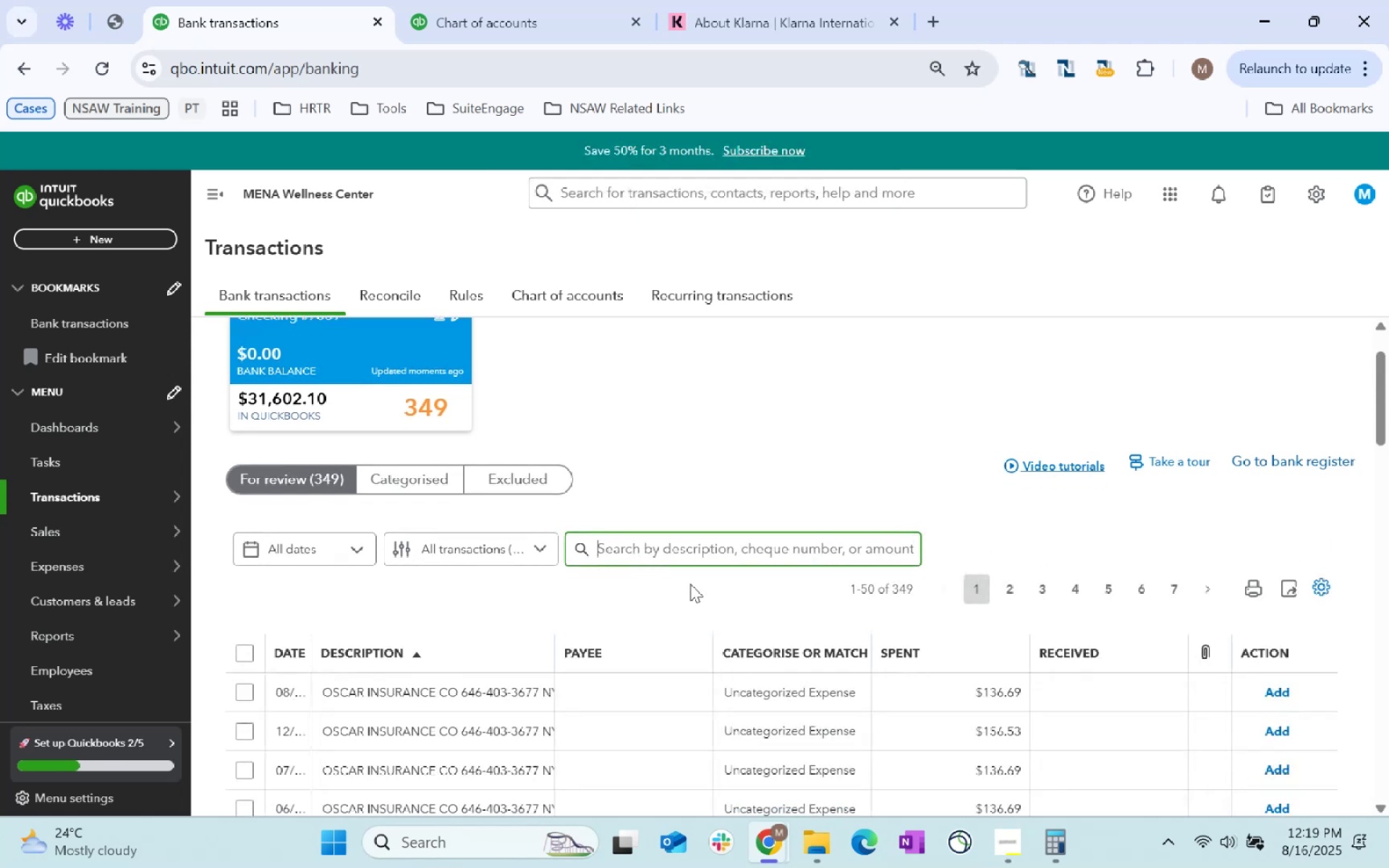 